 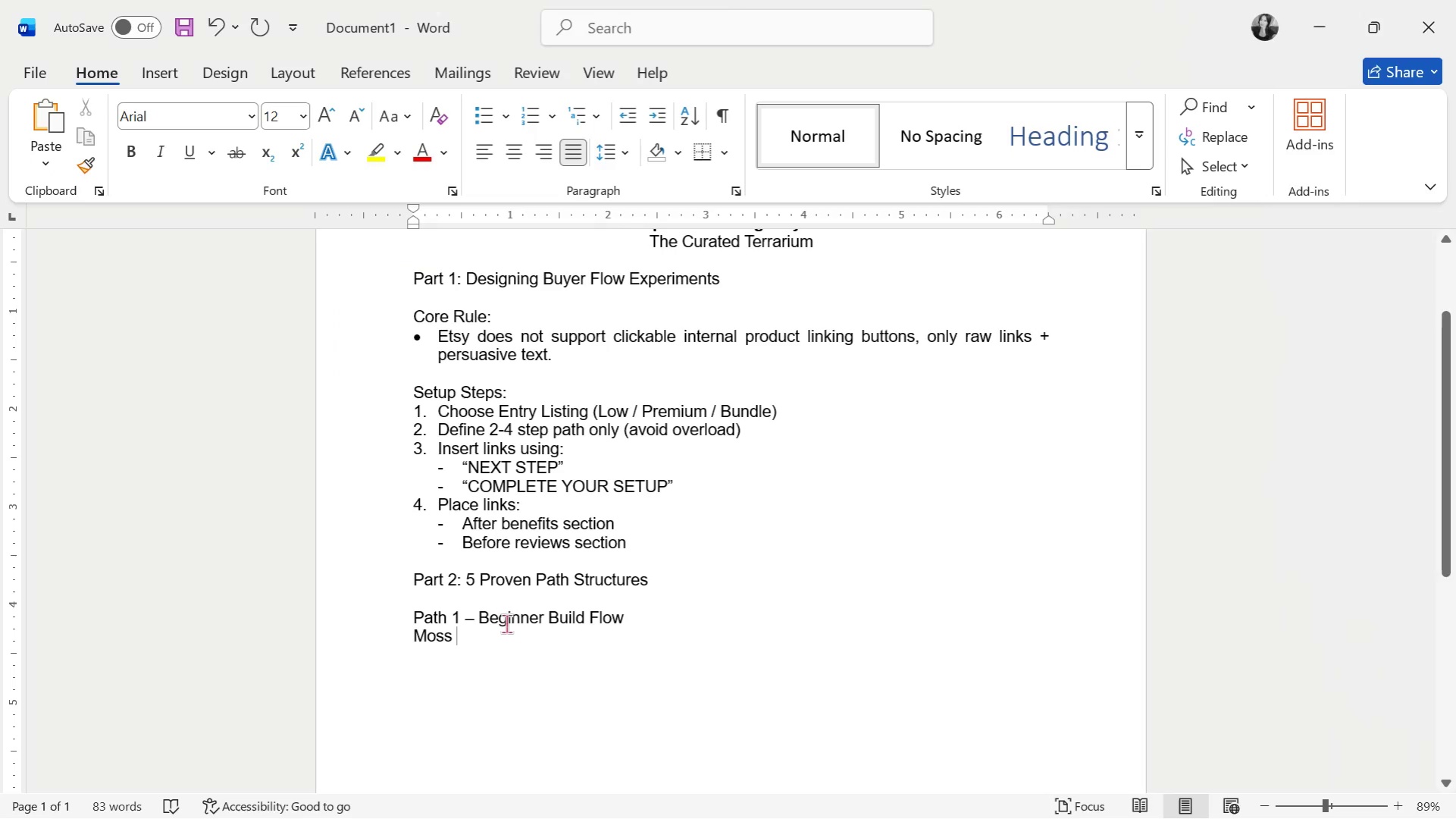 
key(Control+V)
 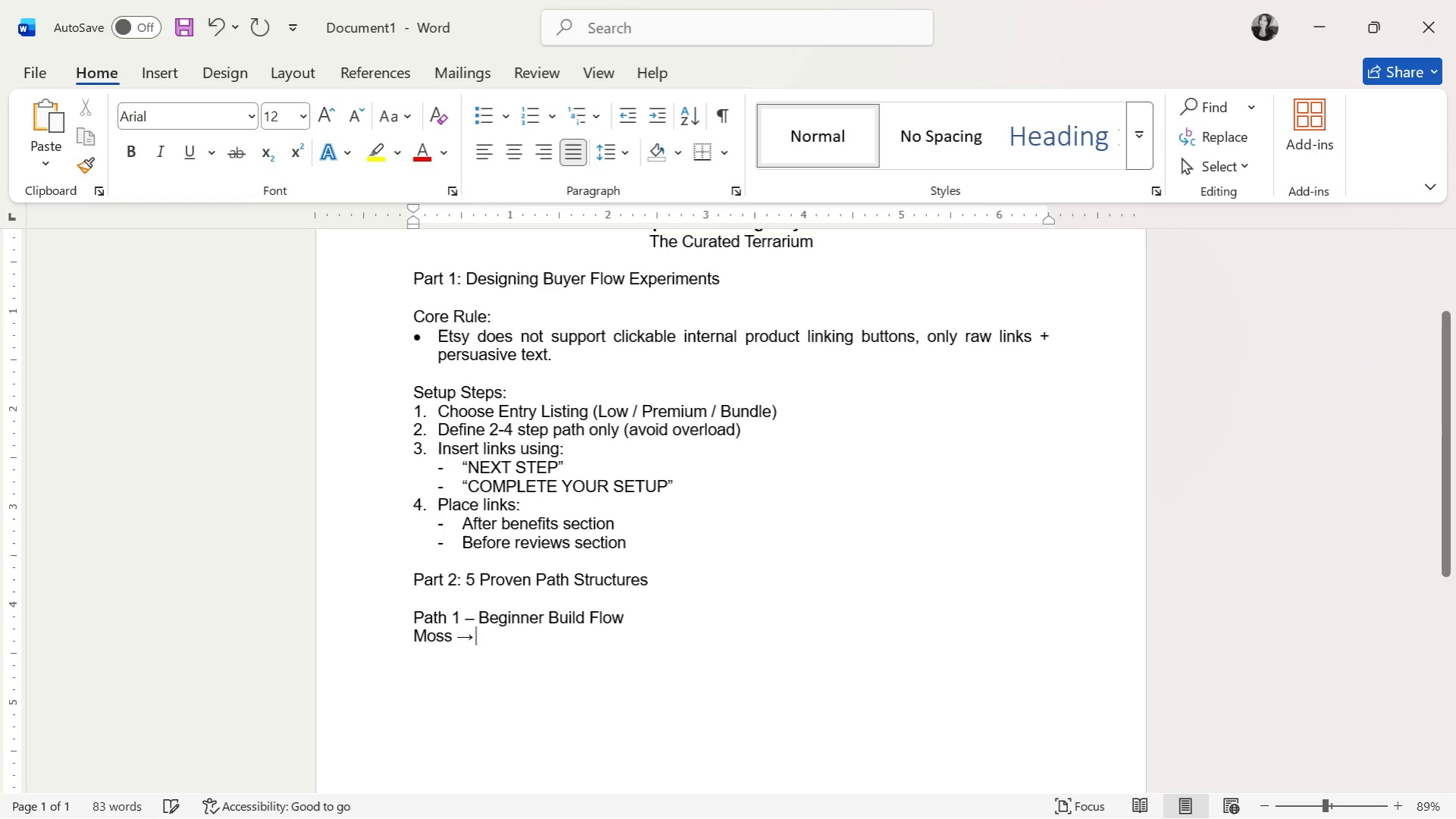 
type( Jar )
 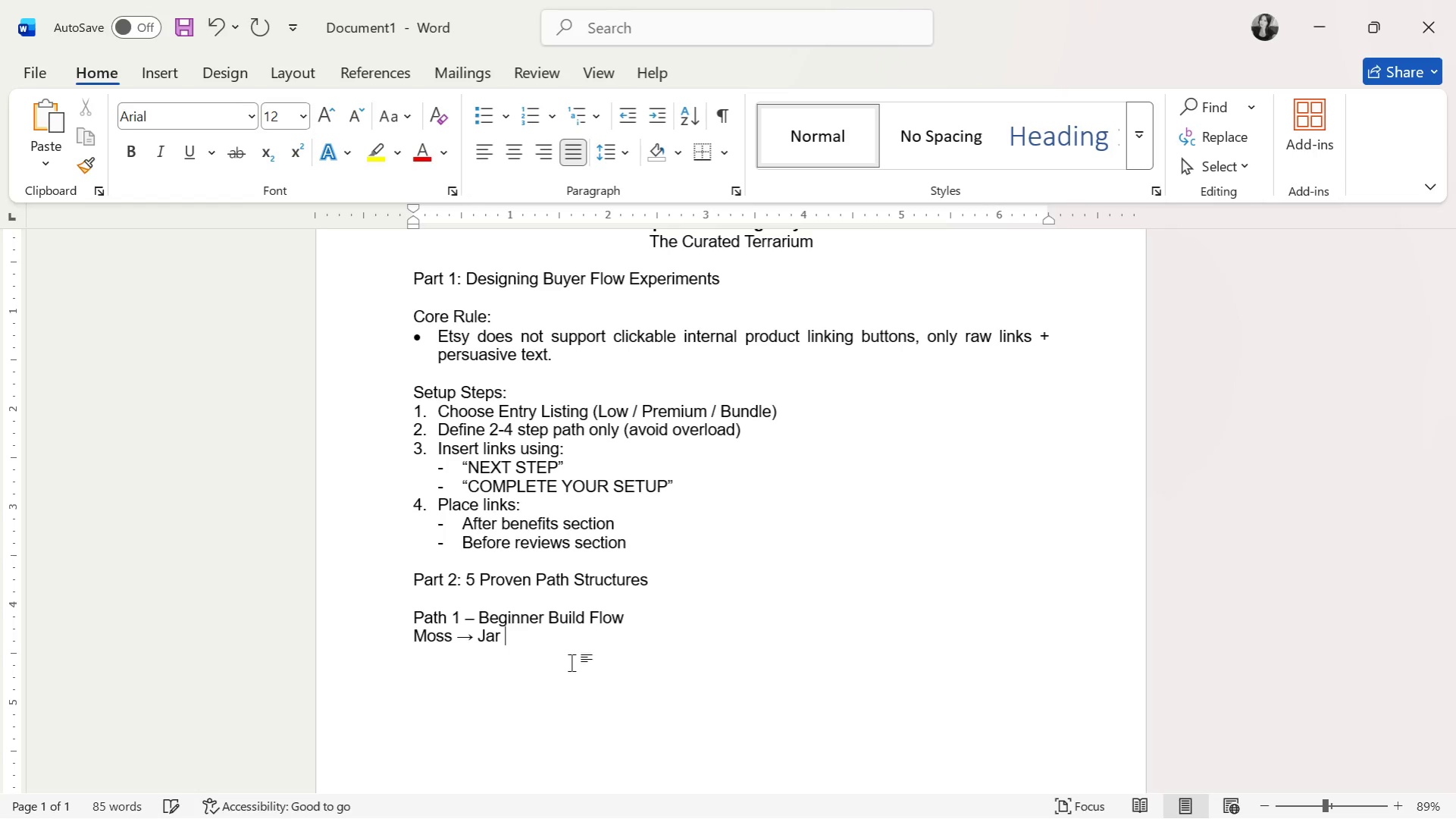 
key(Control+ControlLeft)
 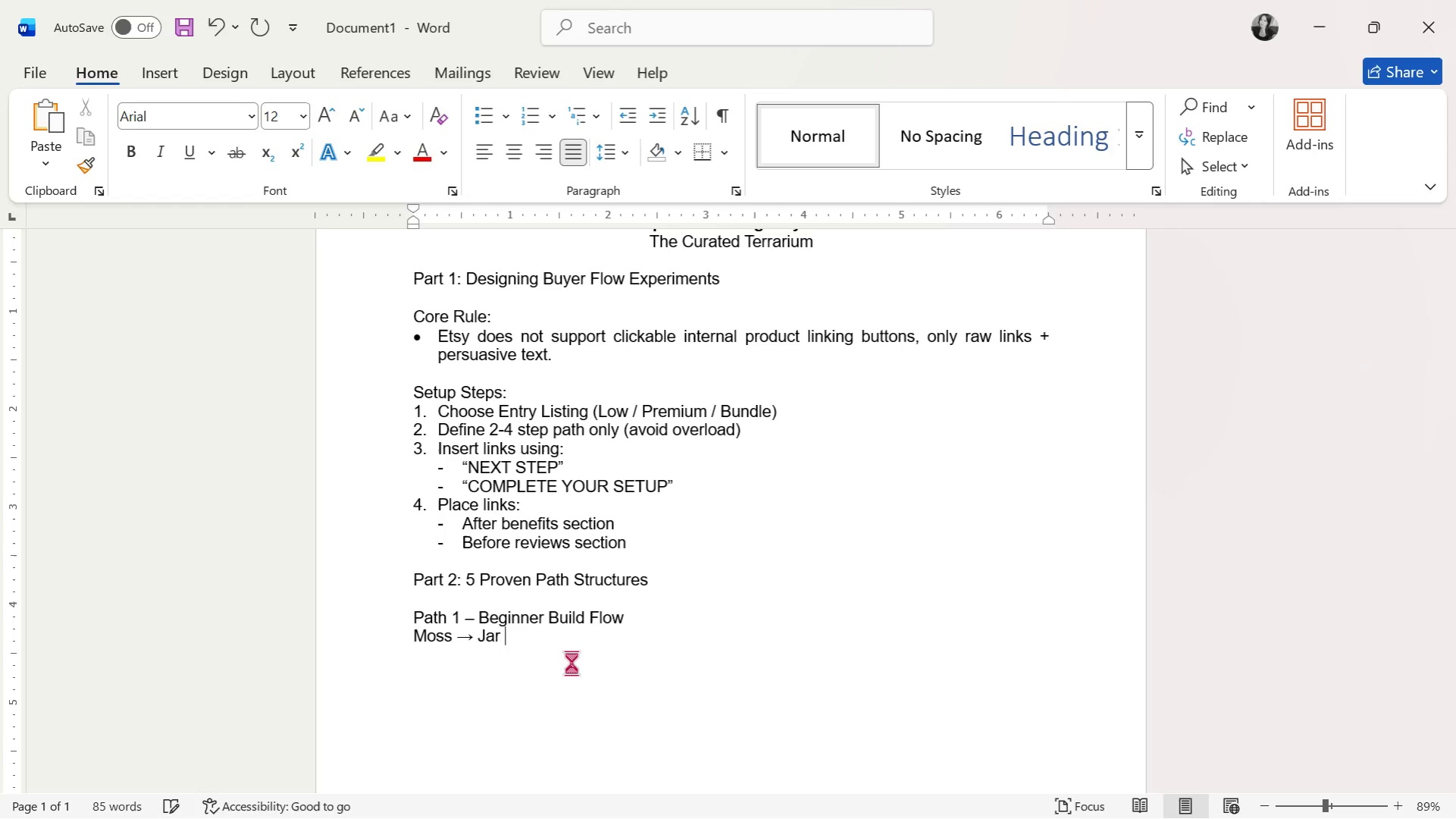 
key(Control+V)
 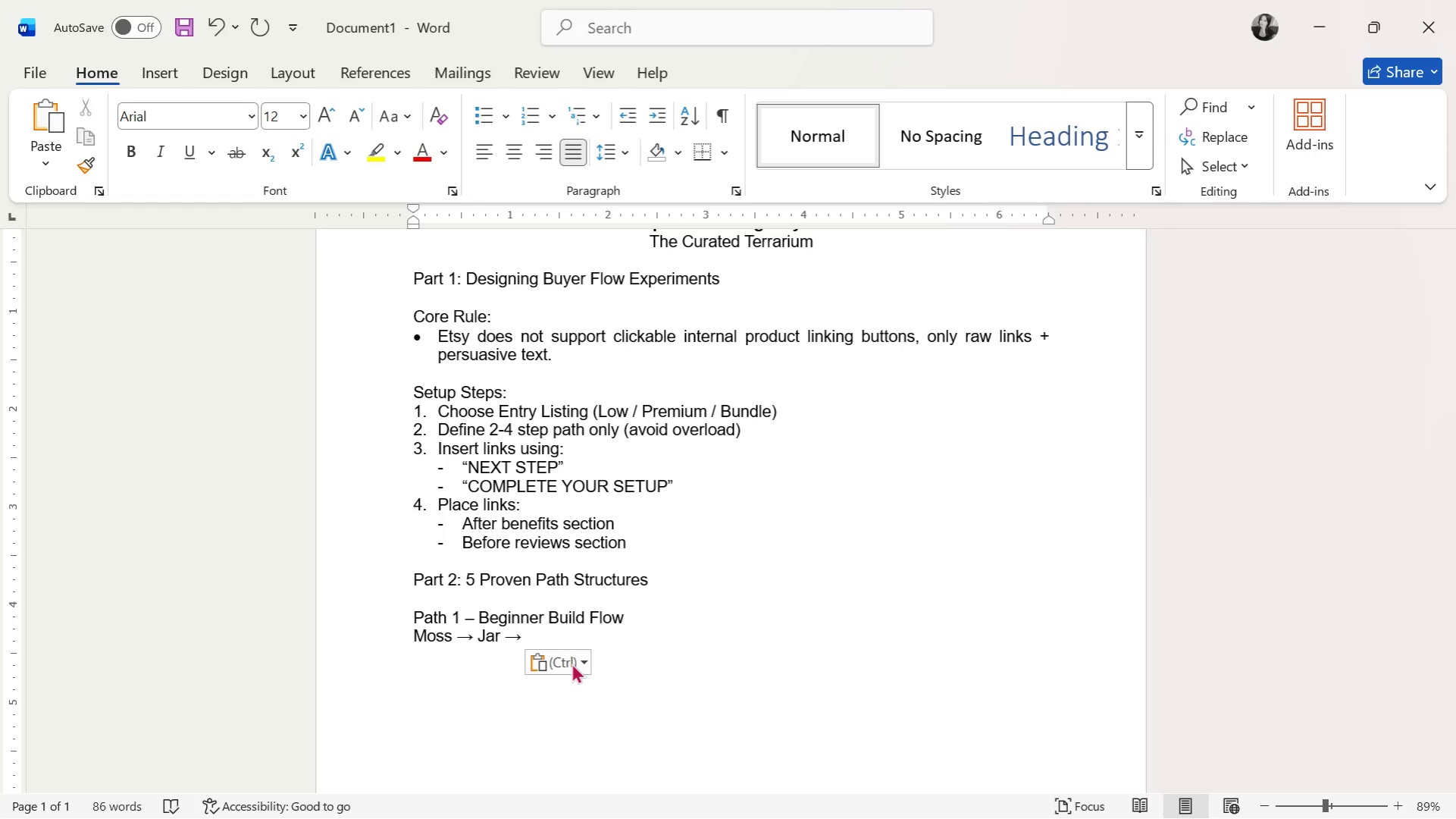 
type( Soil )
 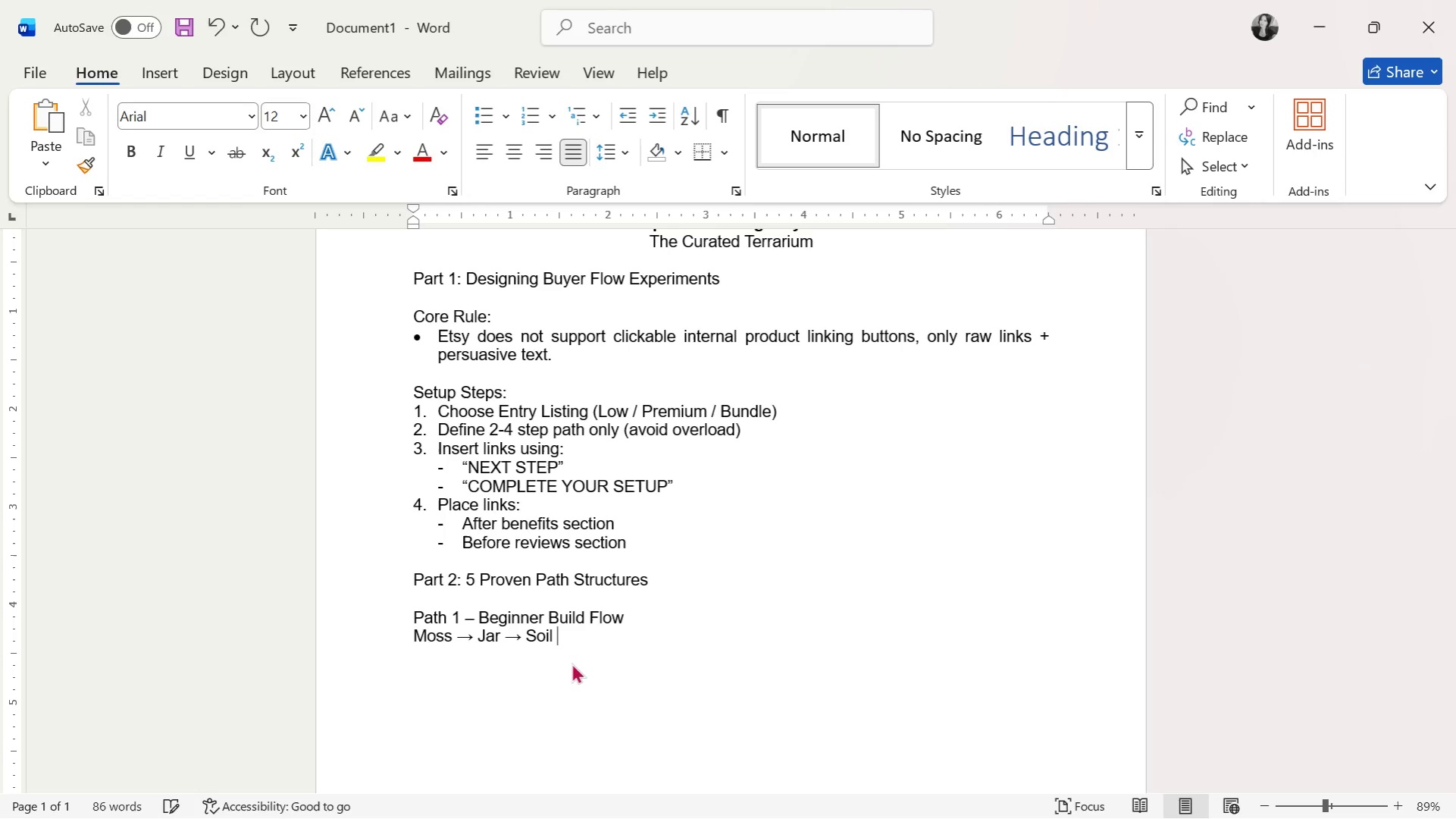 
key(Control+ControlLeft)
 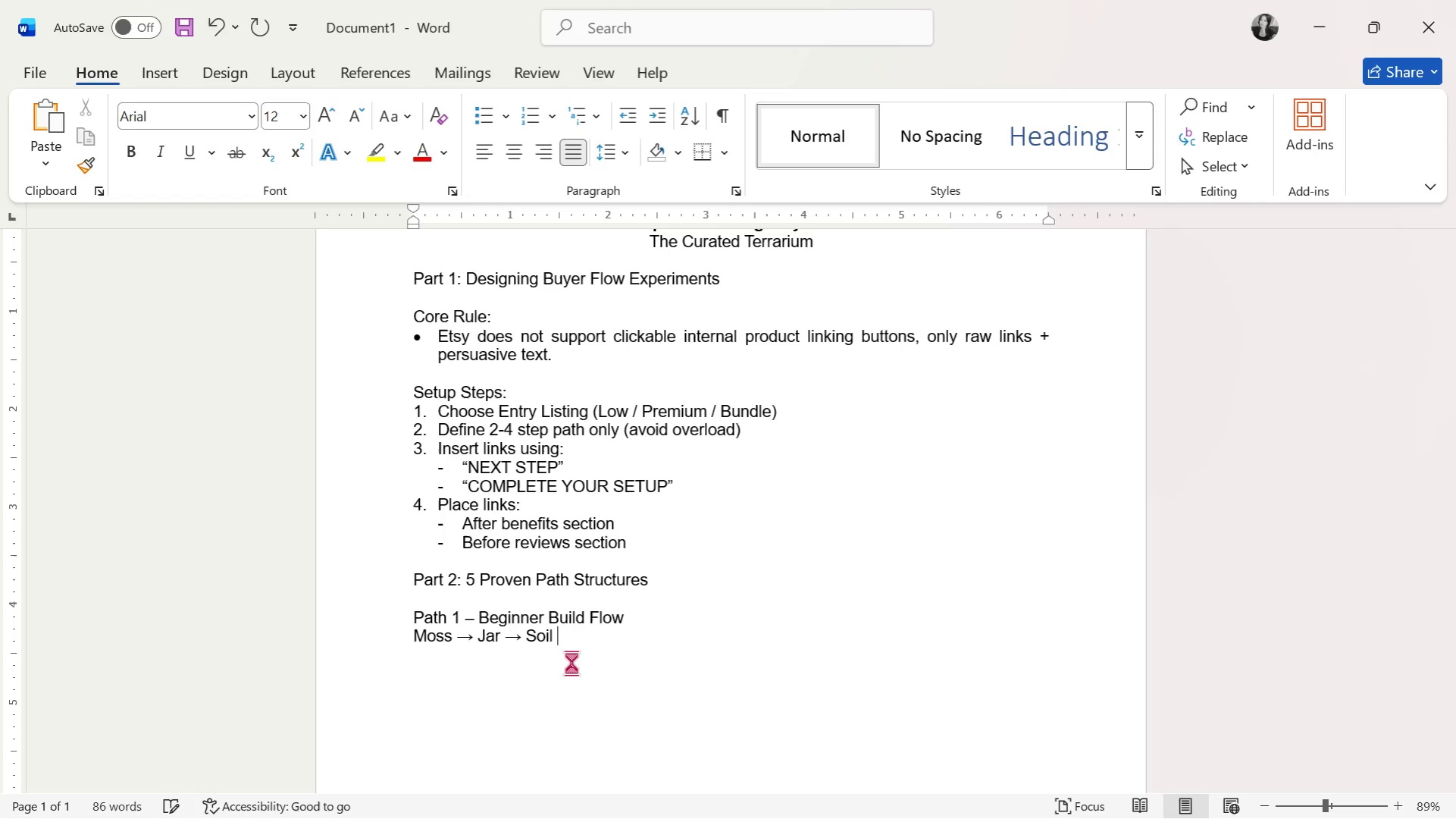 
key(Control+V)
 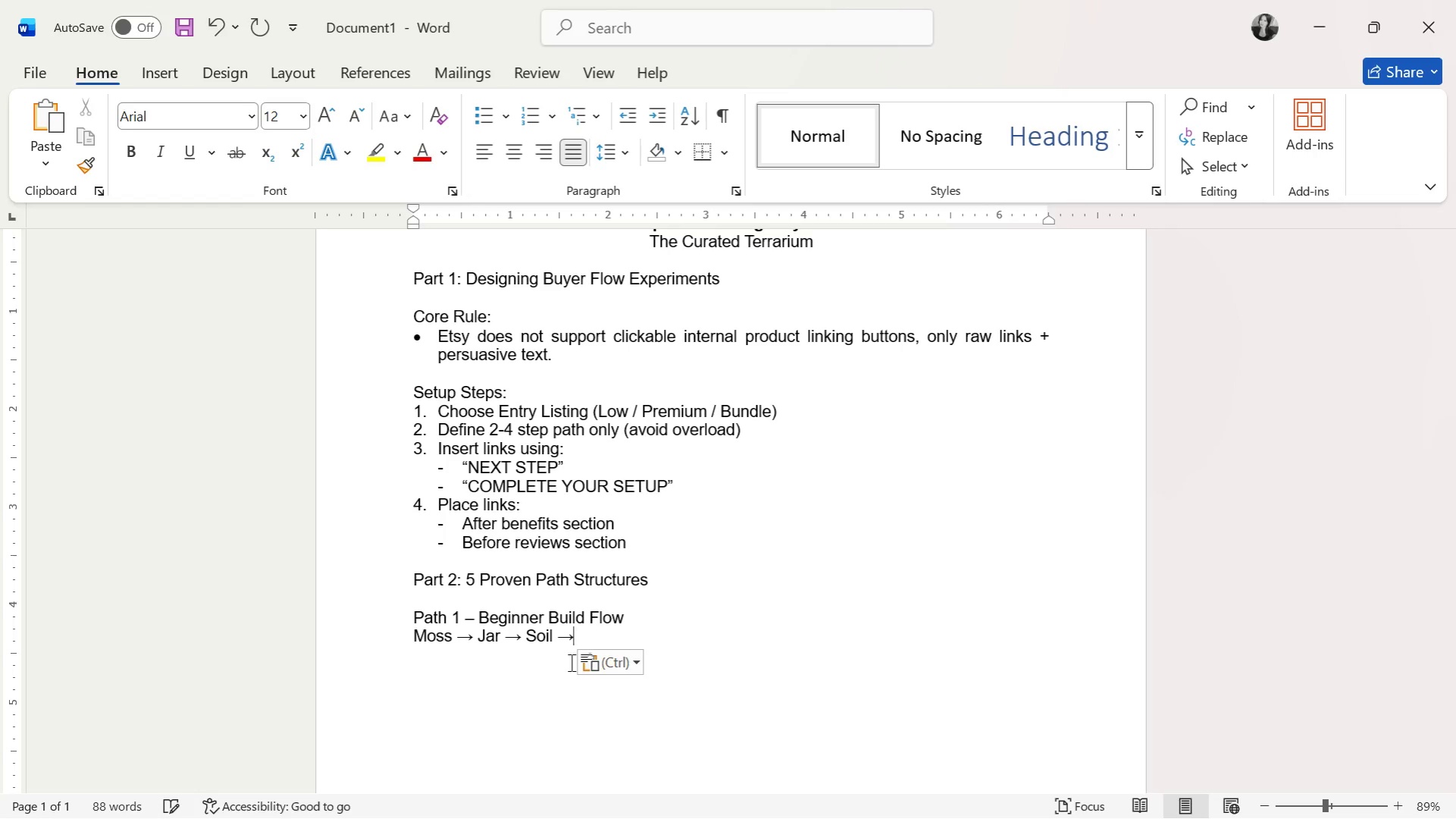 
type( Checkp)
key(Backspace)
type(out)
 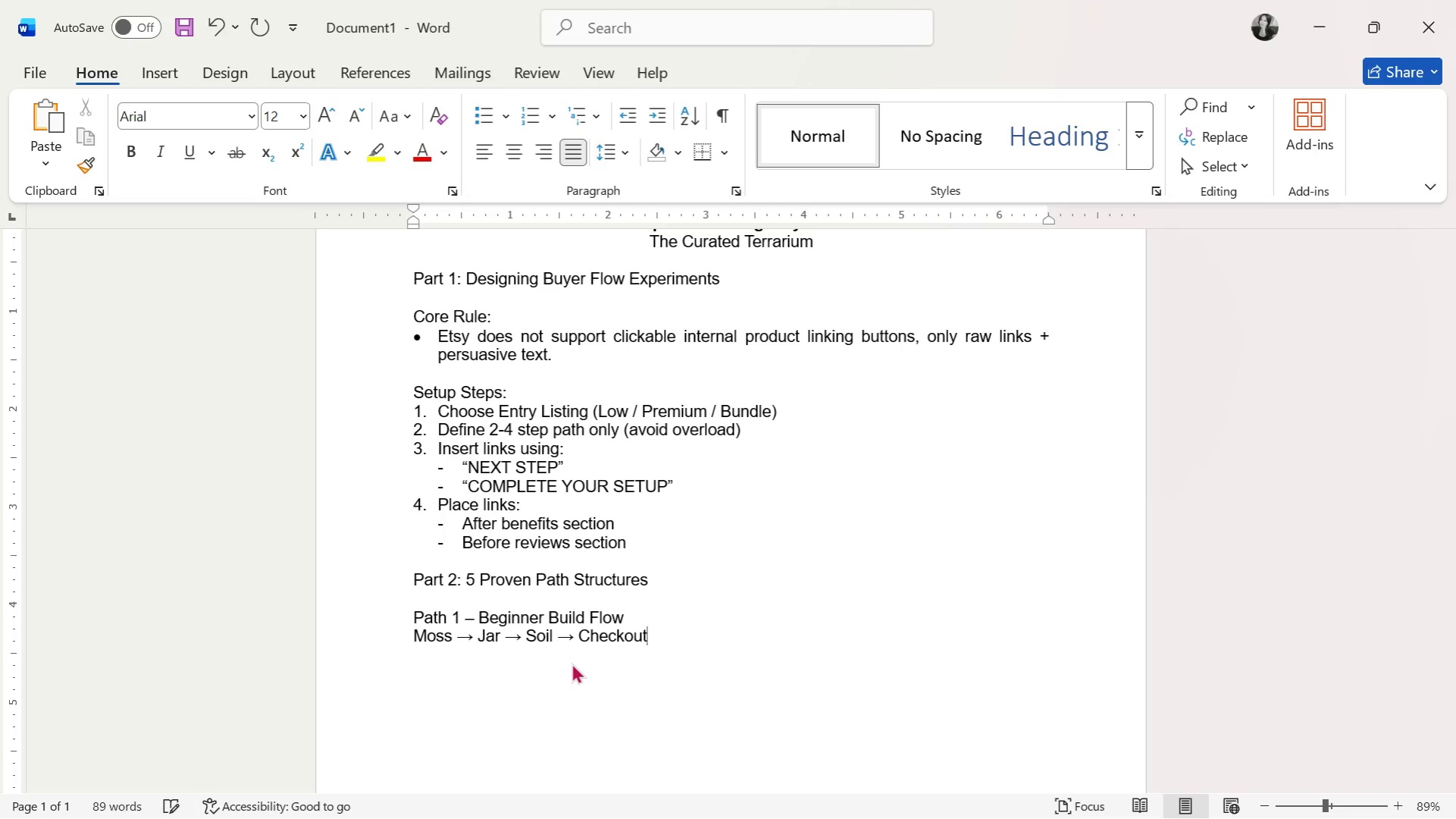 
key(Enter)
 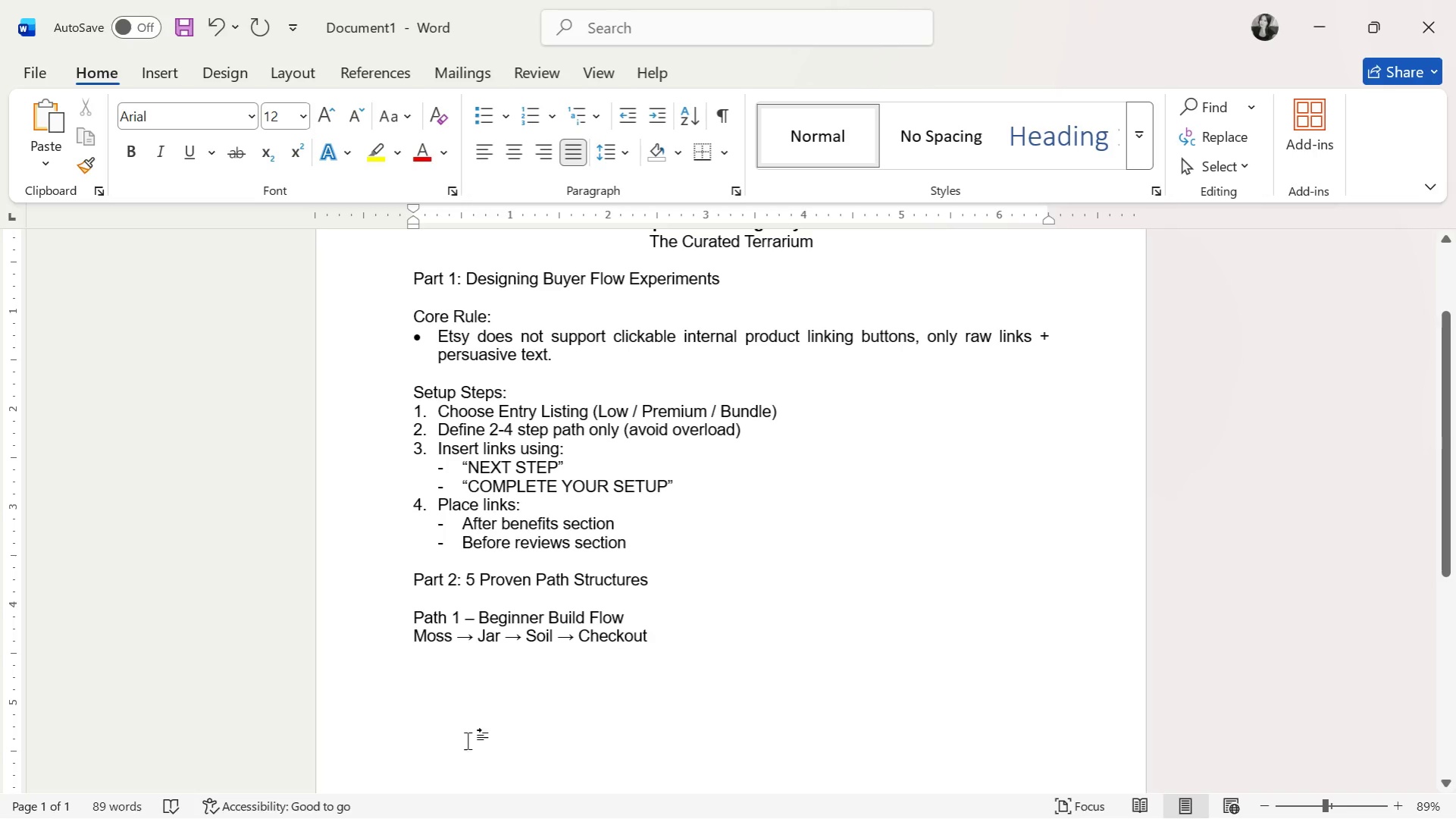 
wait(9.17)
 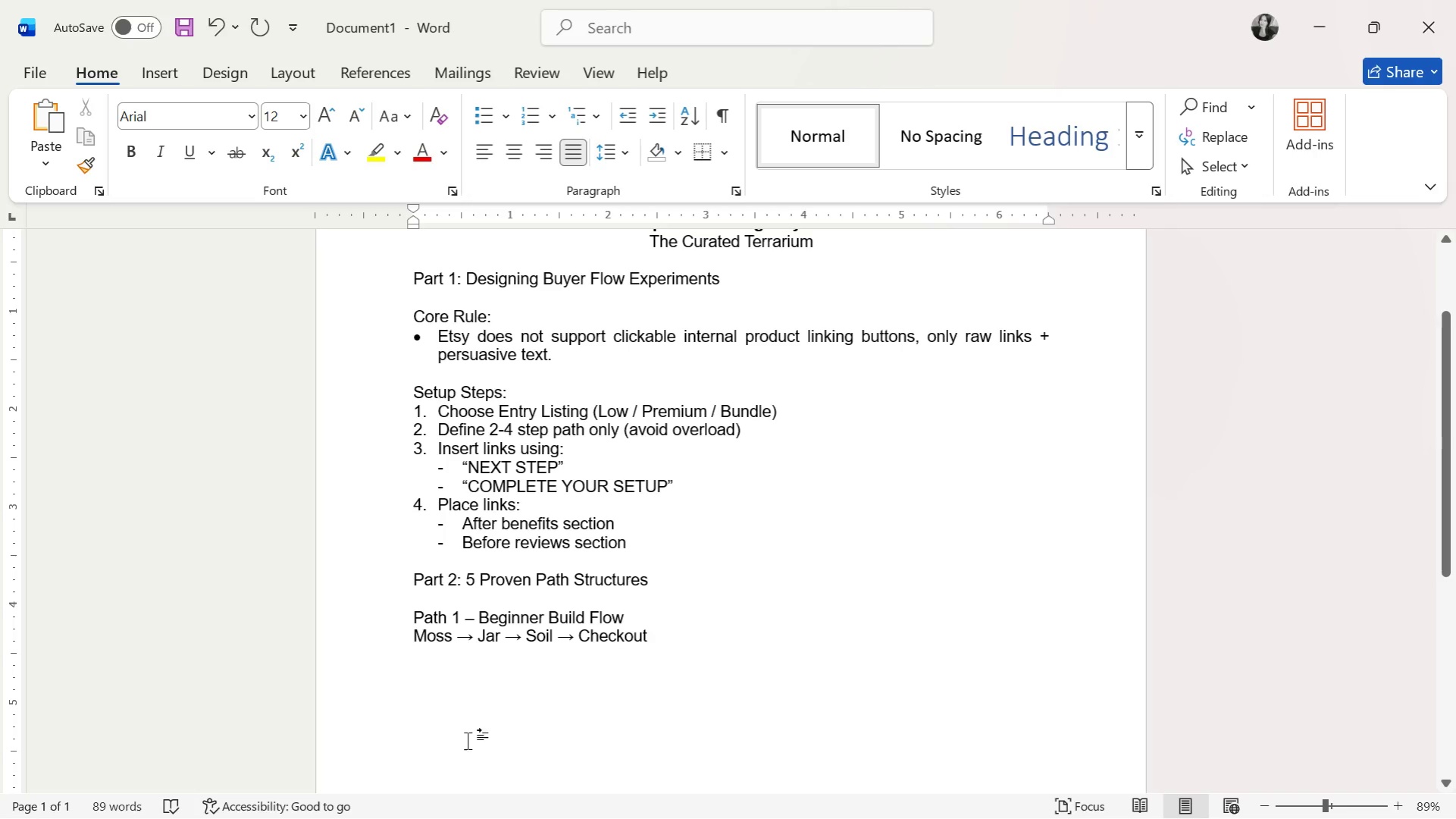 
key(Backspace)
 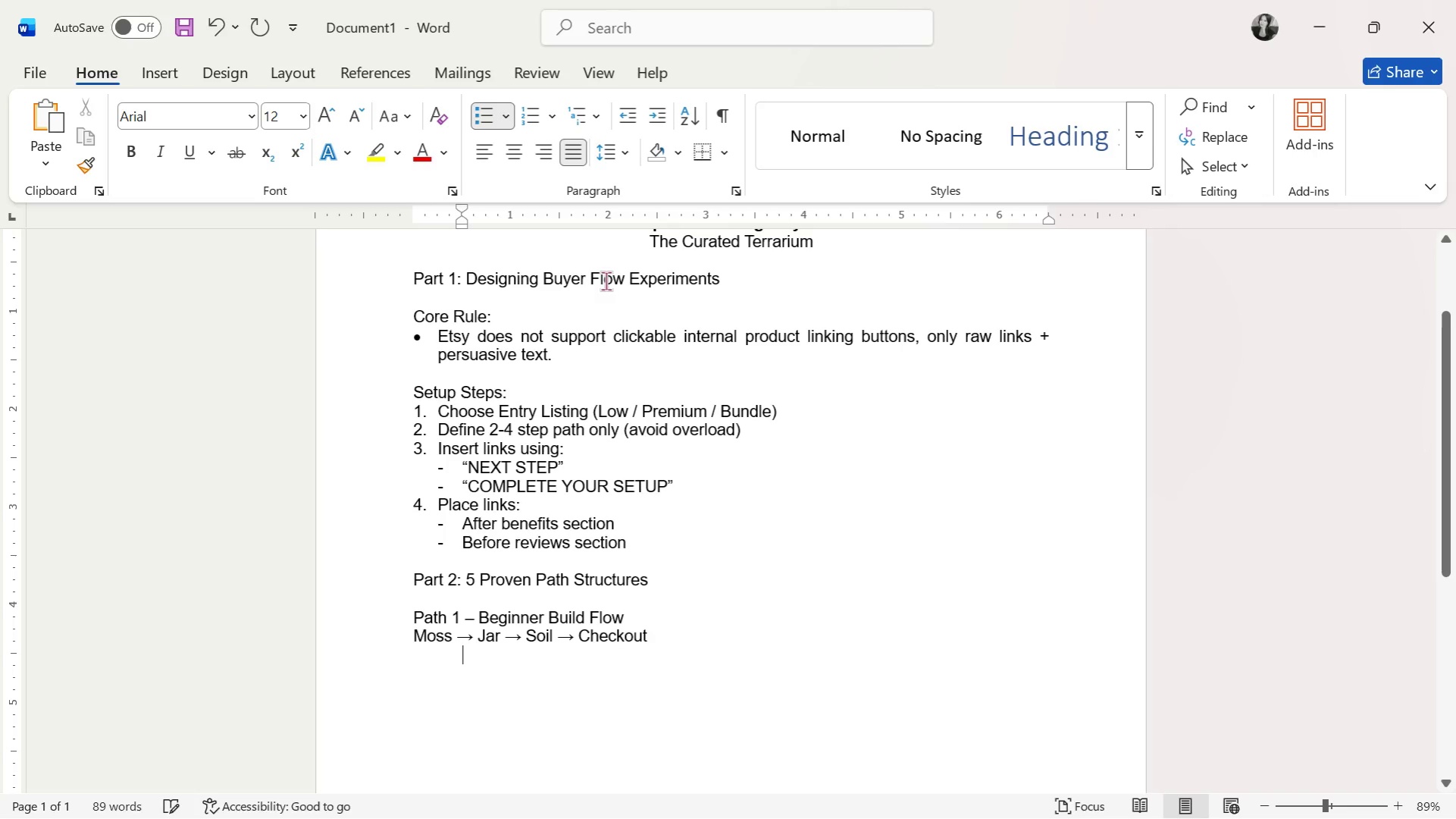 
key(Backspace)
 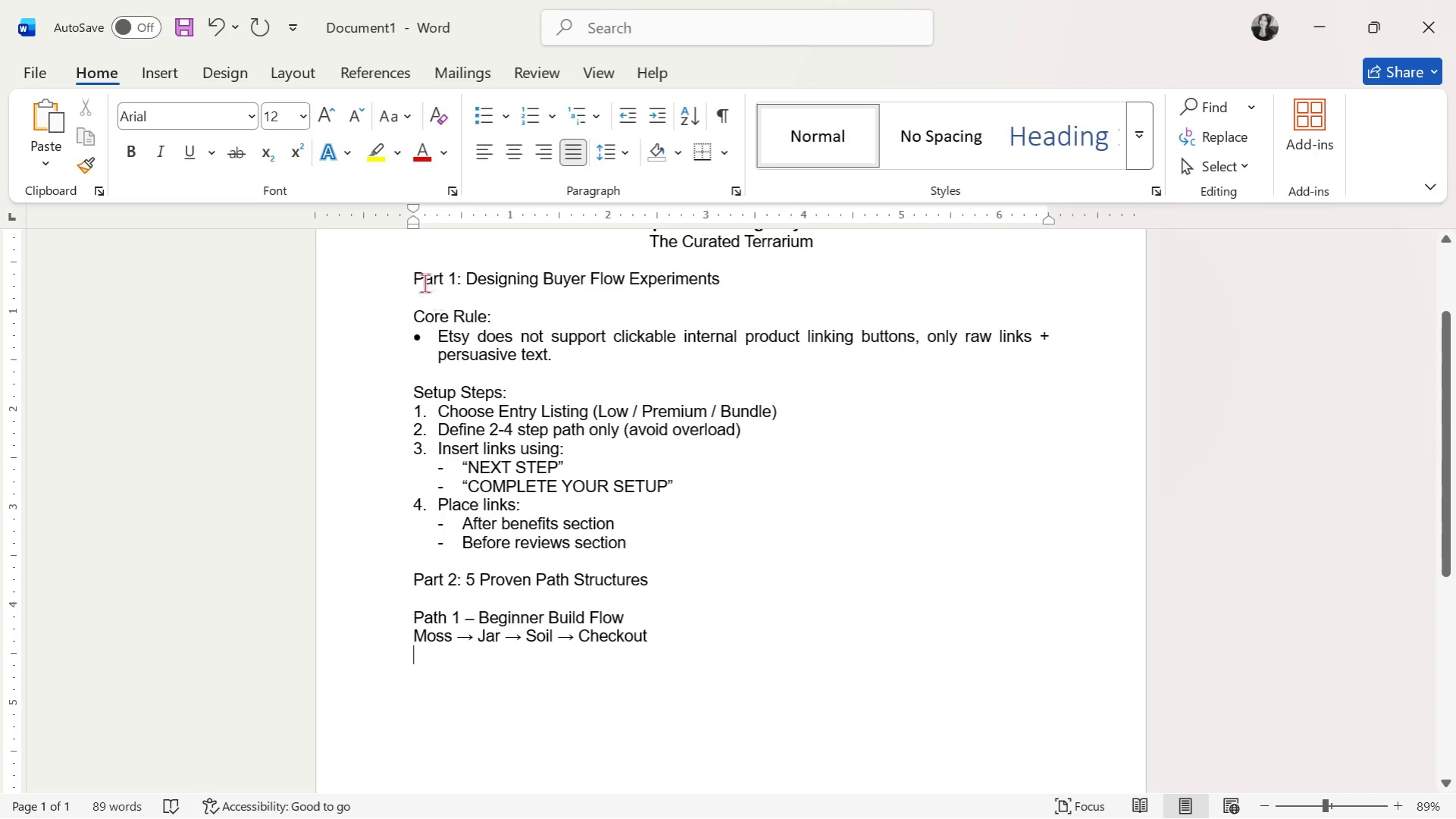 
left_click_drag(start_coordinate=[412, 280], to_coordinate=[735, 281])
 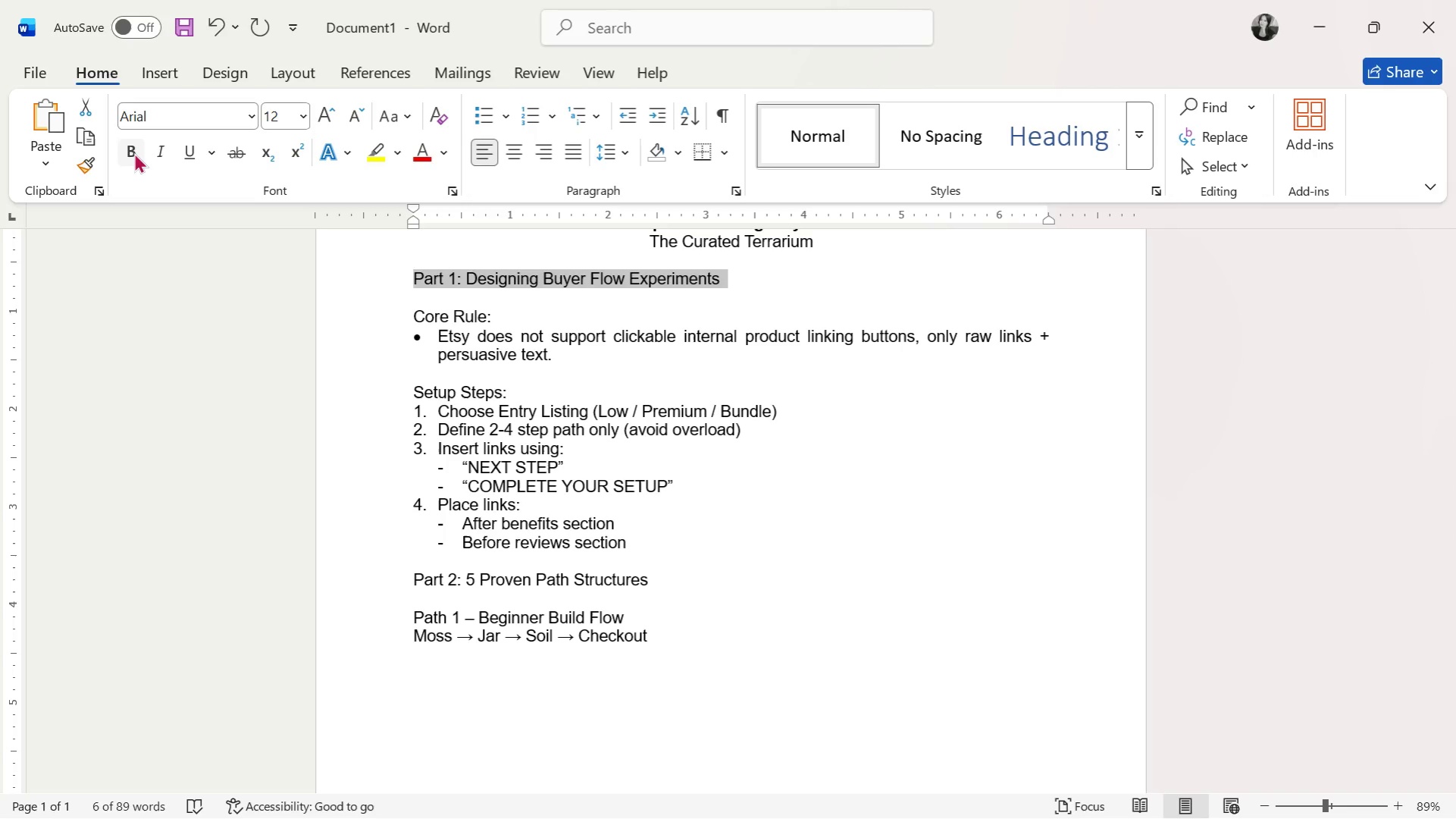 
left_click([135, 152])
 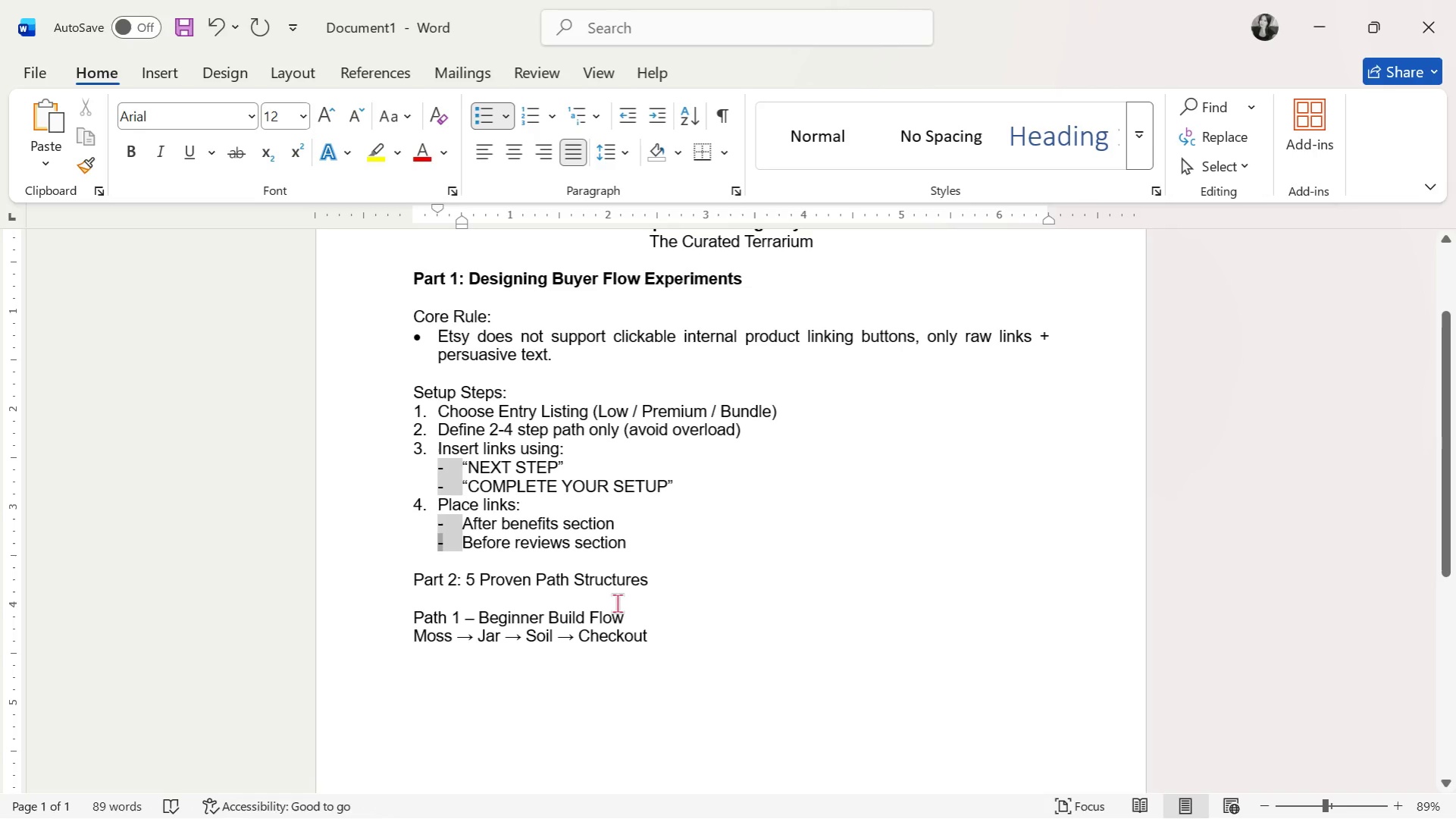 
left_click([654, 603])
 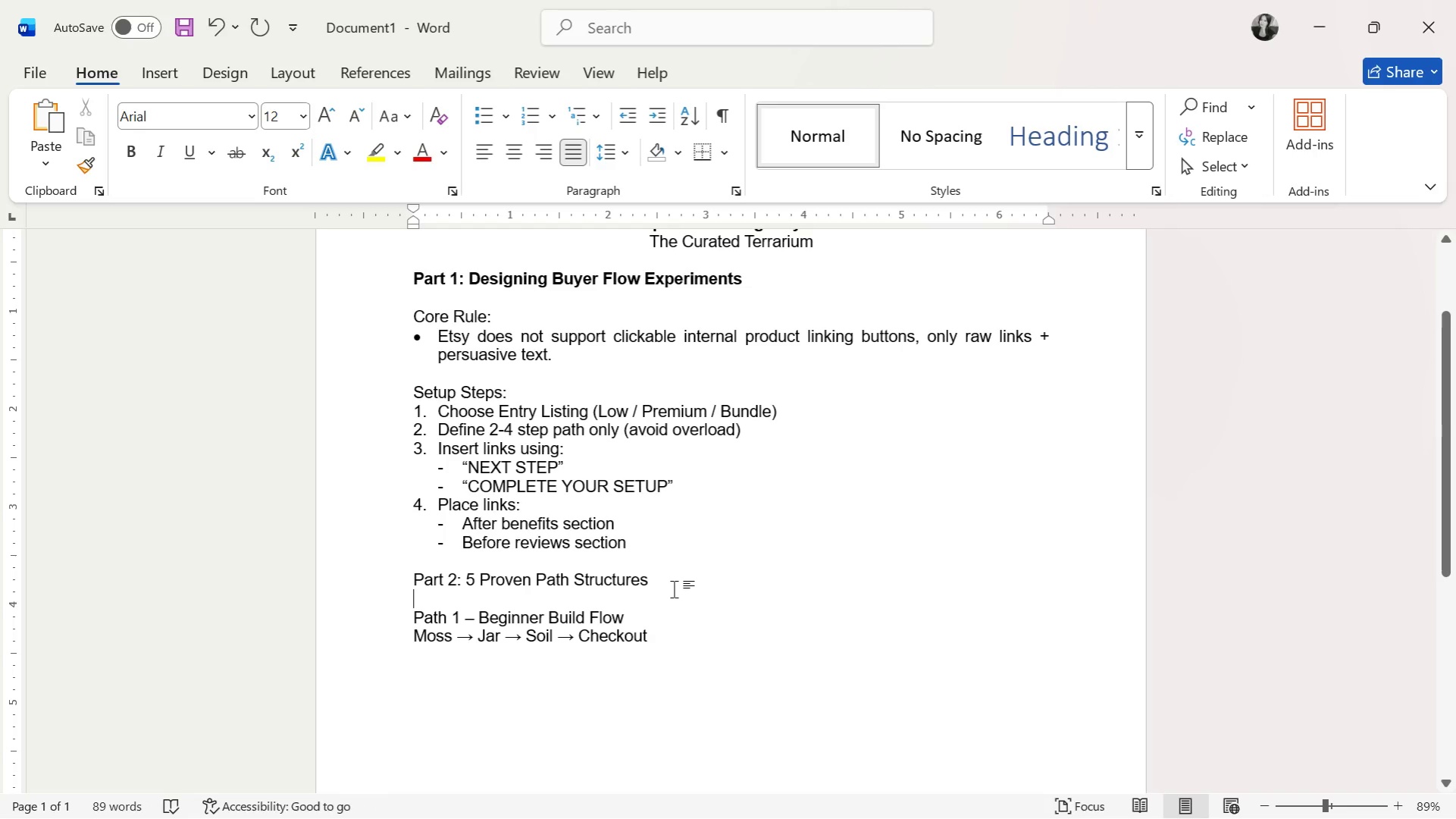 
left_click_drag(start_coordinate=[674, 588], to_coordinate=[403, 578])
 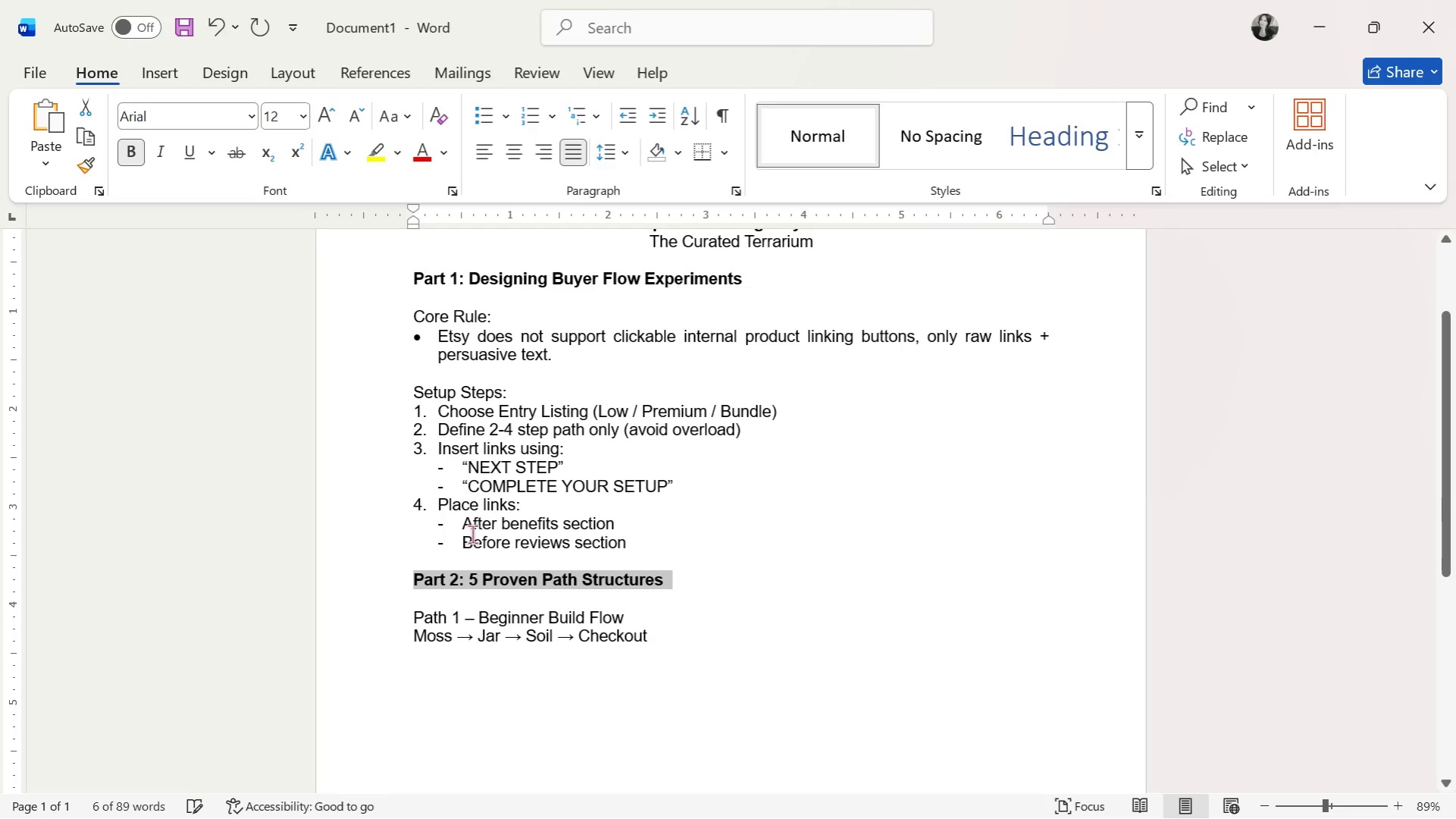 
double_click([466, 618])
 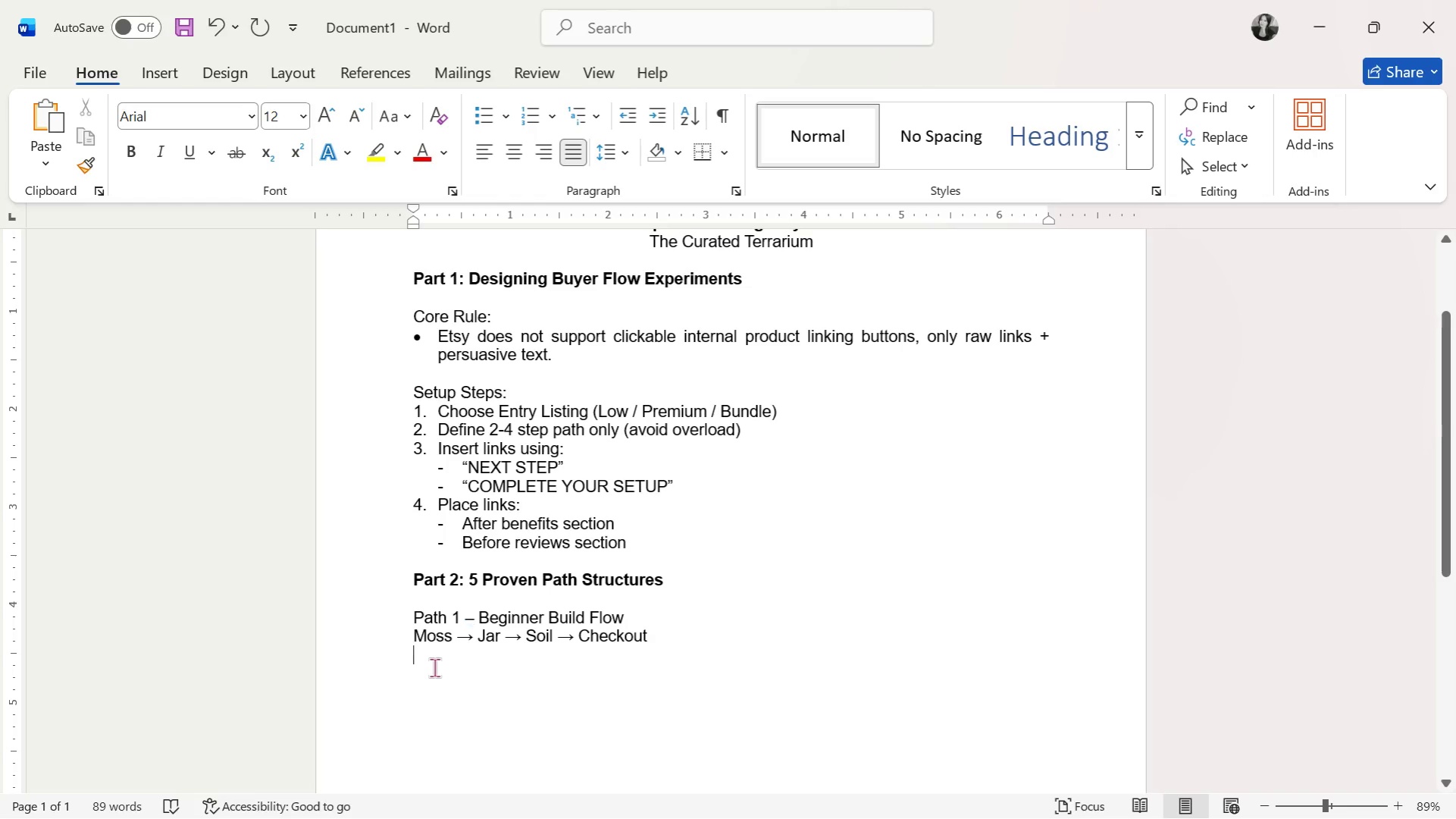 
type(Best for )
 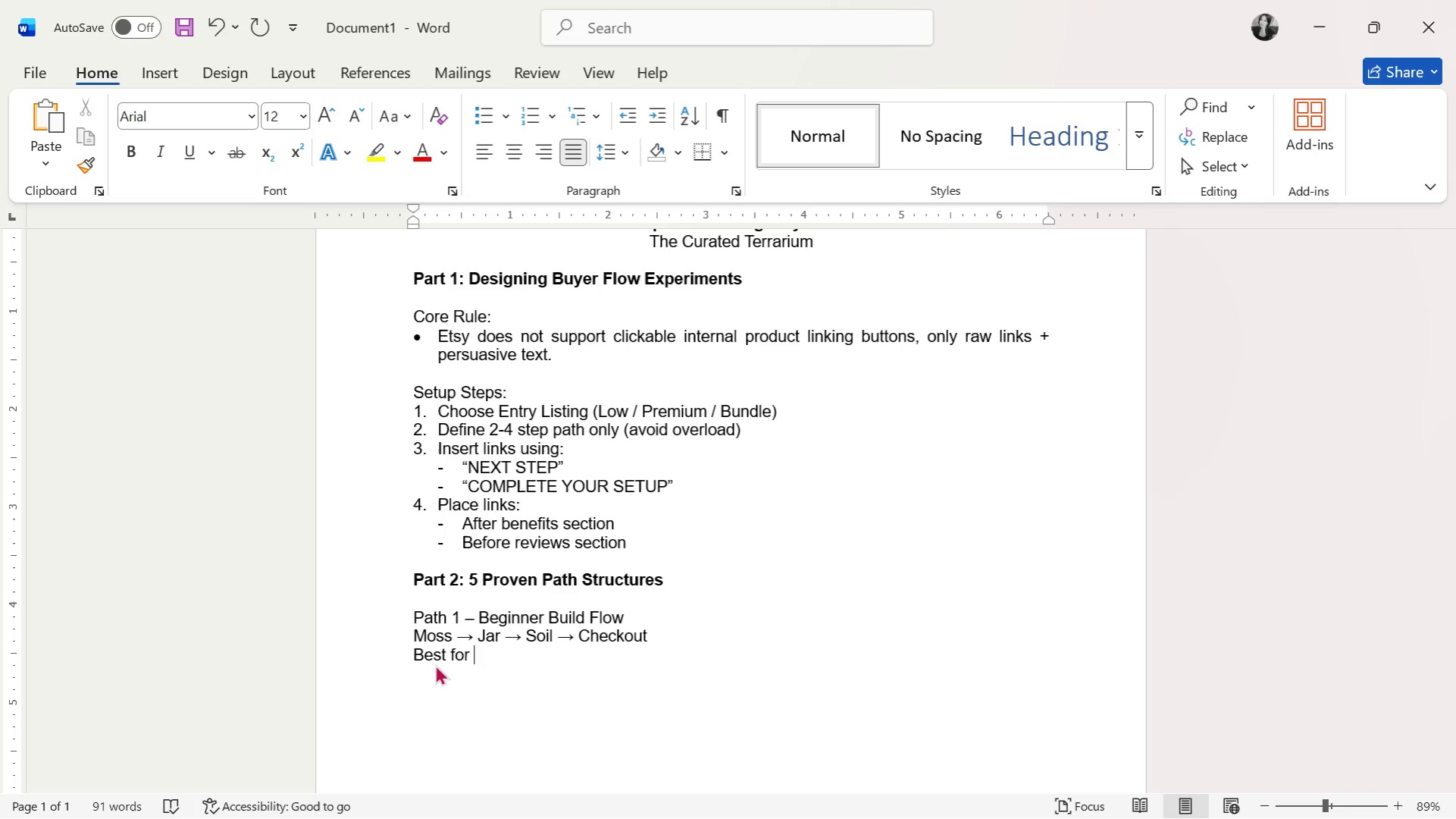 
type(new buyers)
 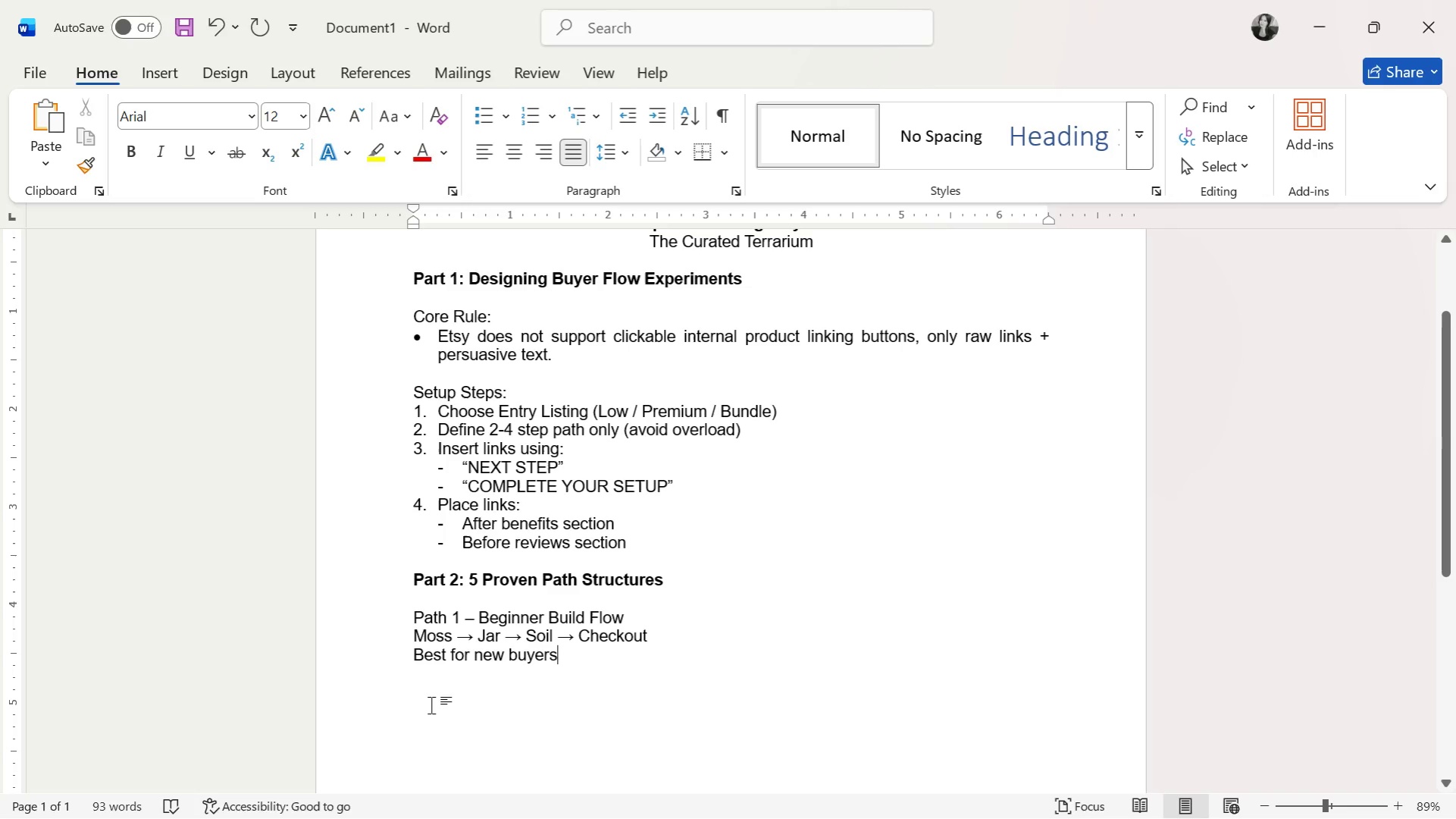 
key(Enter)
 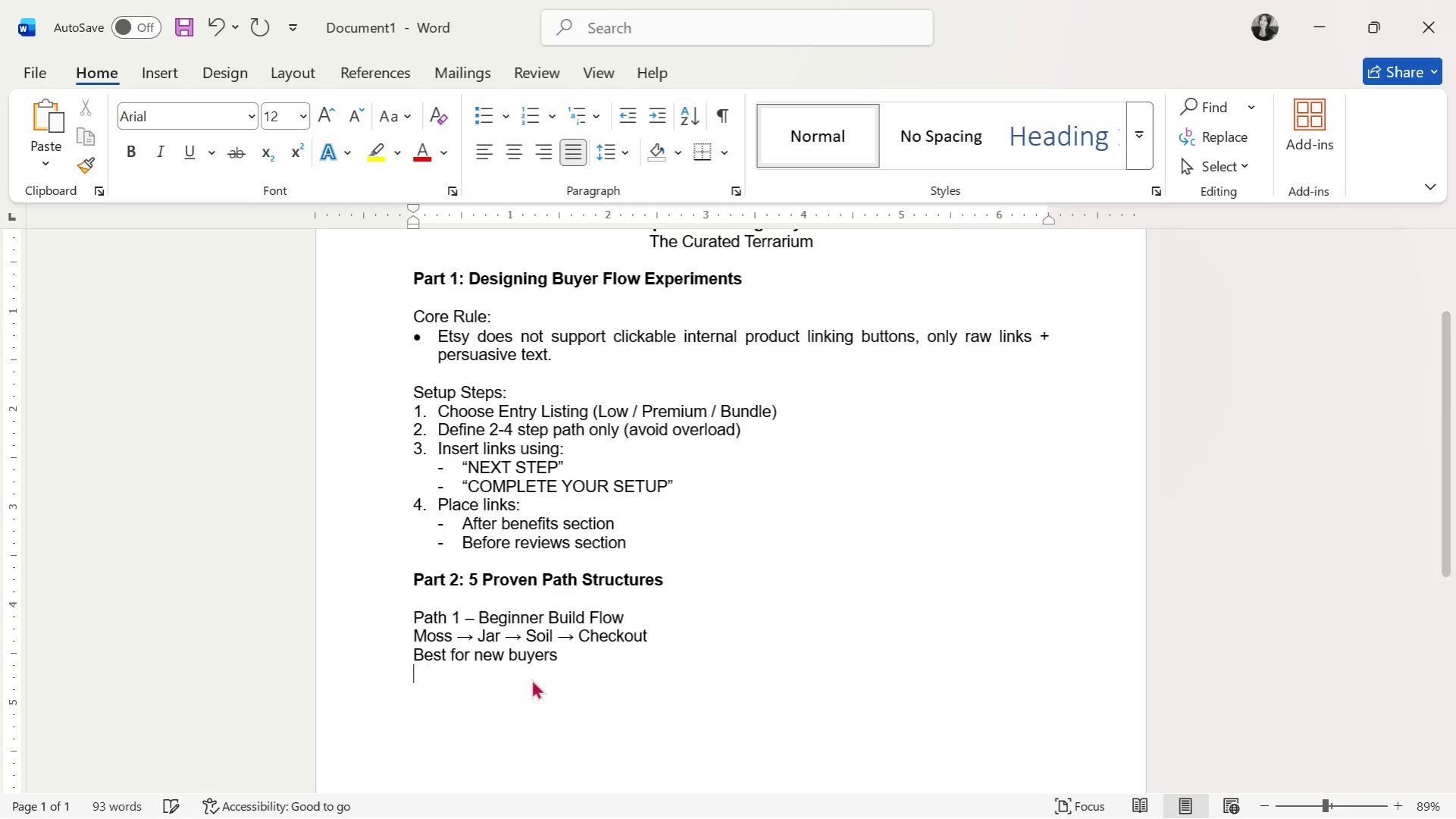 
key(Enter)
 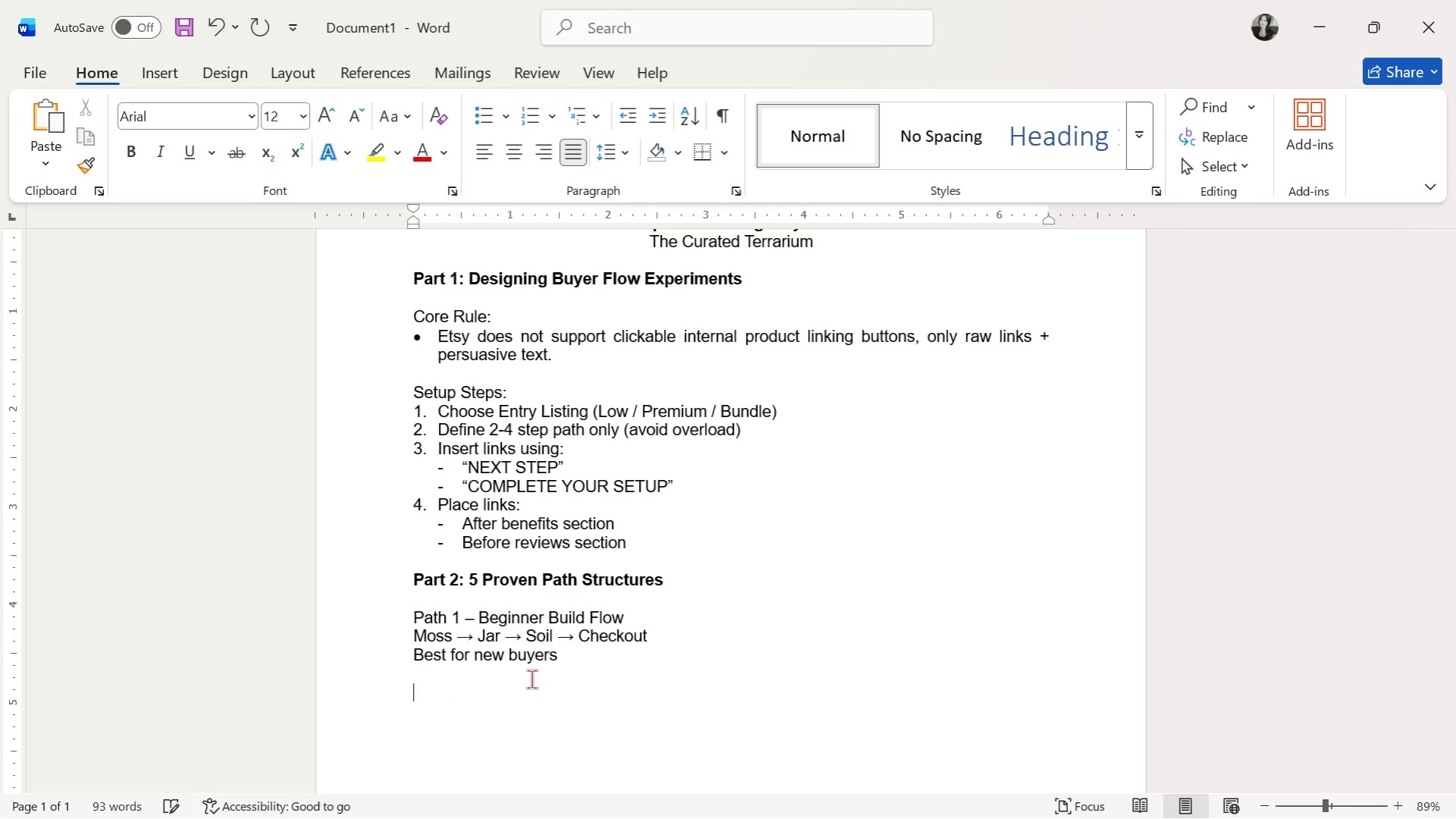 
type(Path 3\2)
key(Backspace)
key(Backspace)
type(2)
key(Backspace)
key(Backspace)
type(2 - Direct Upgrade)
 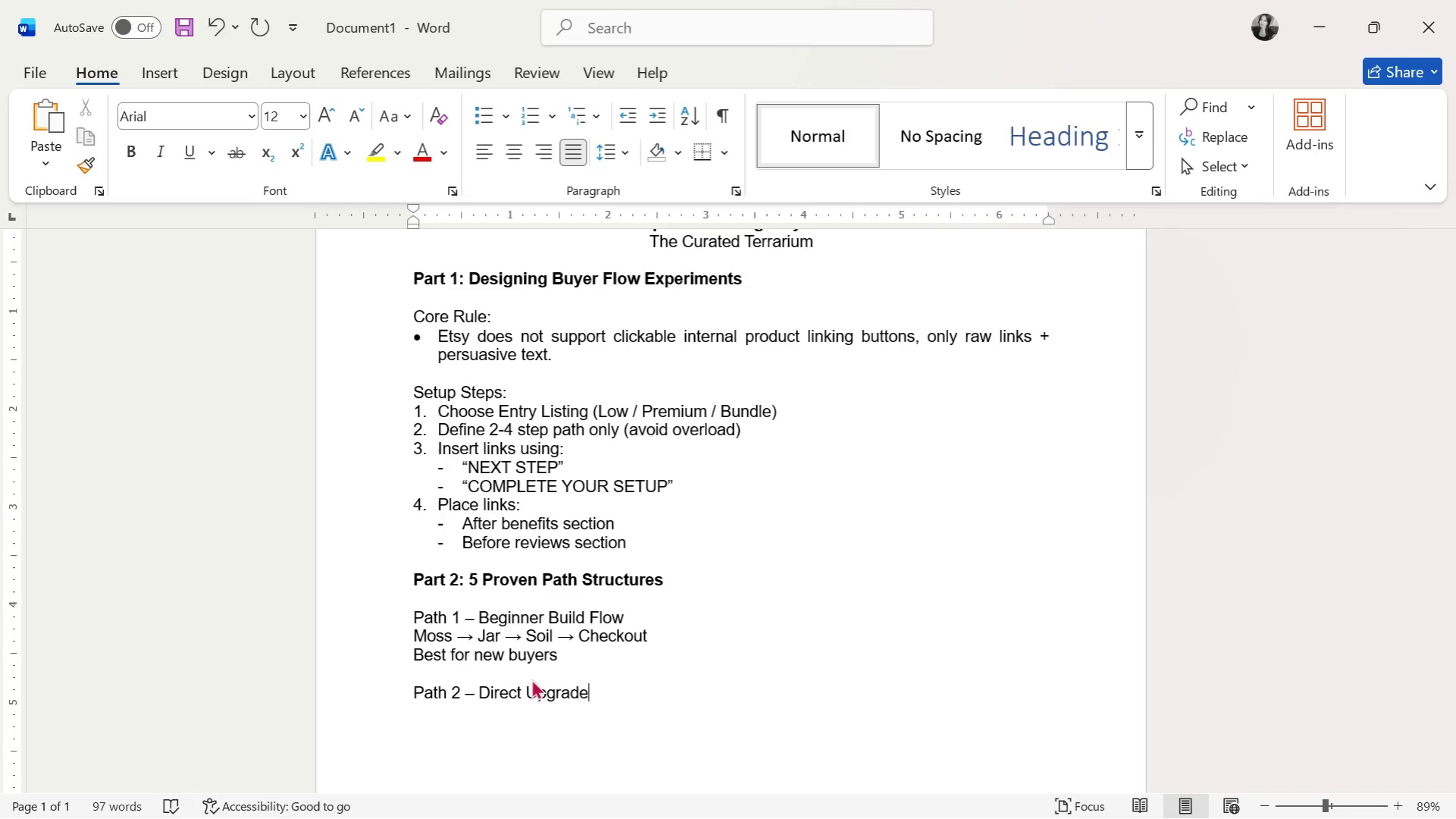 
key(Enter)
 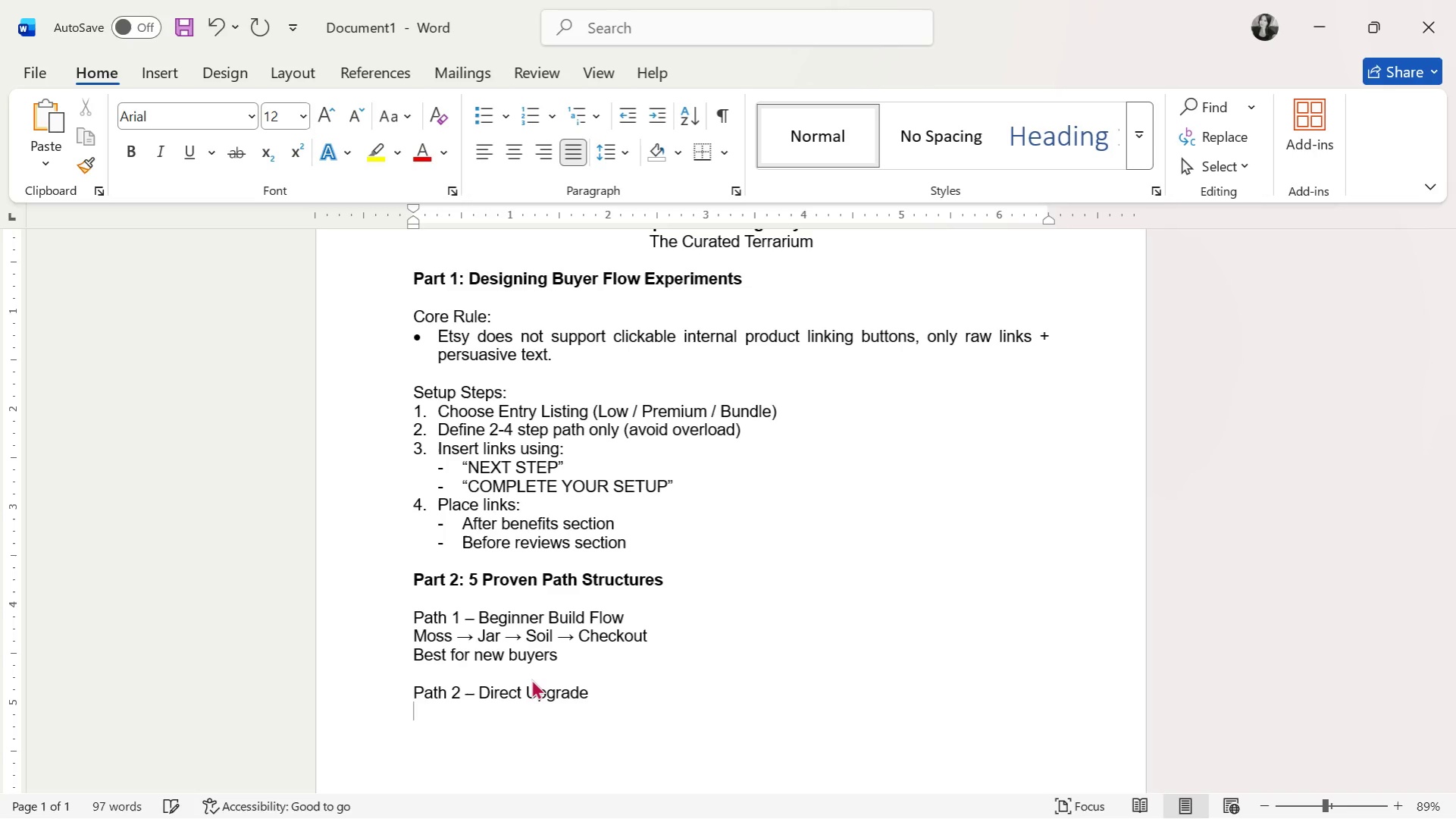 
type(Moss )
 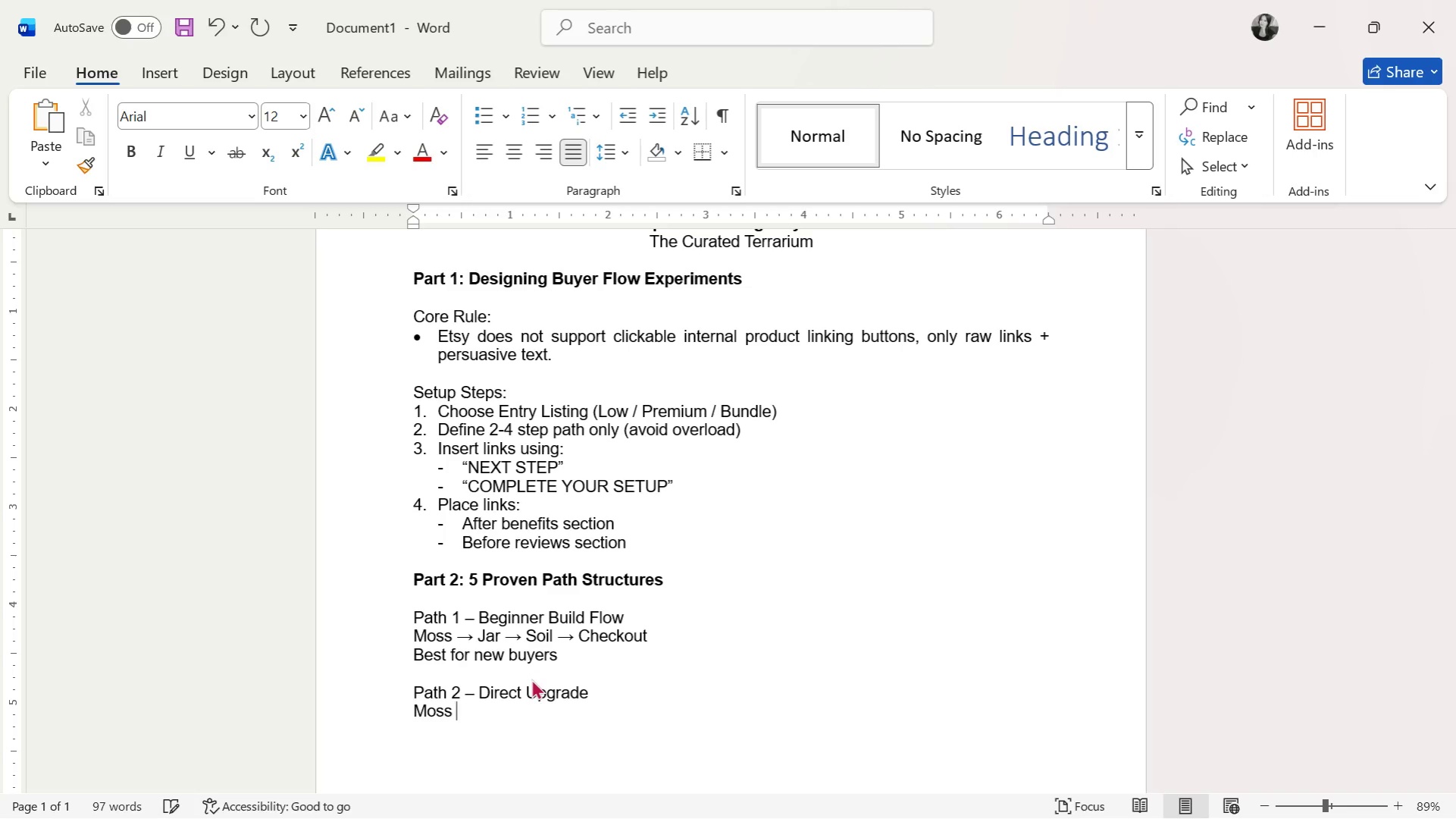 
key(Control+ControlLeft)
 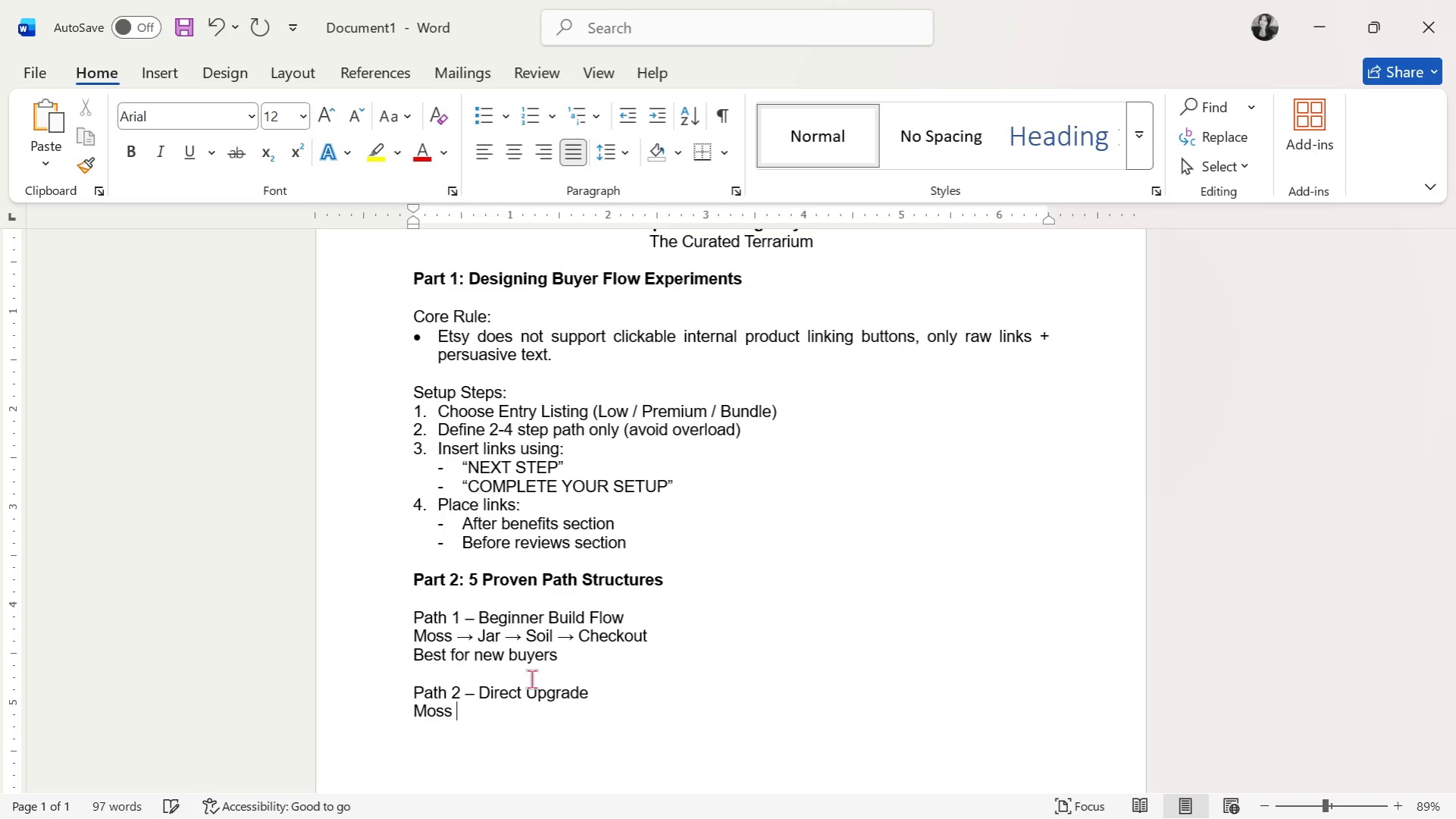 
key(Control+V)
 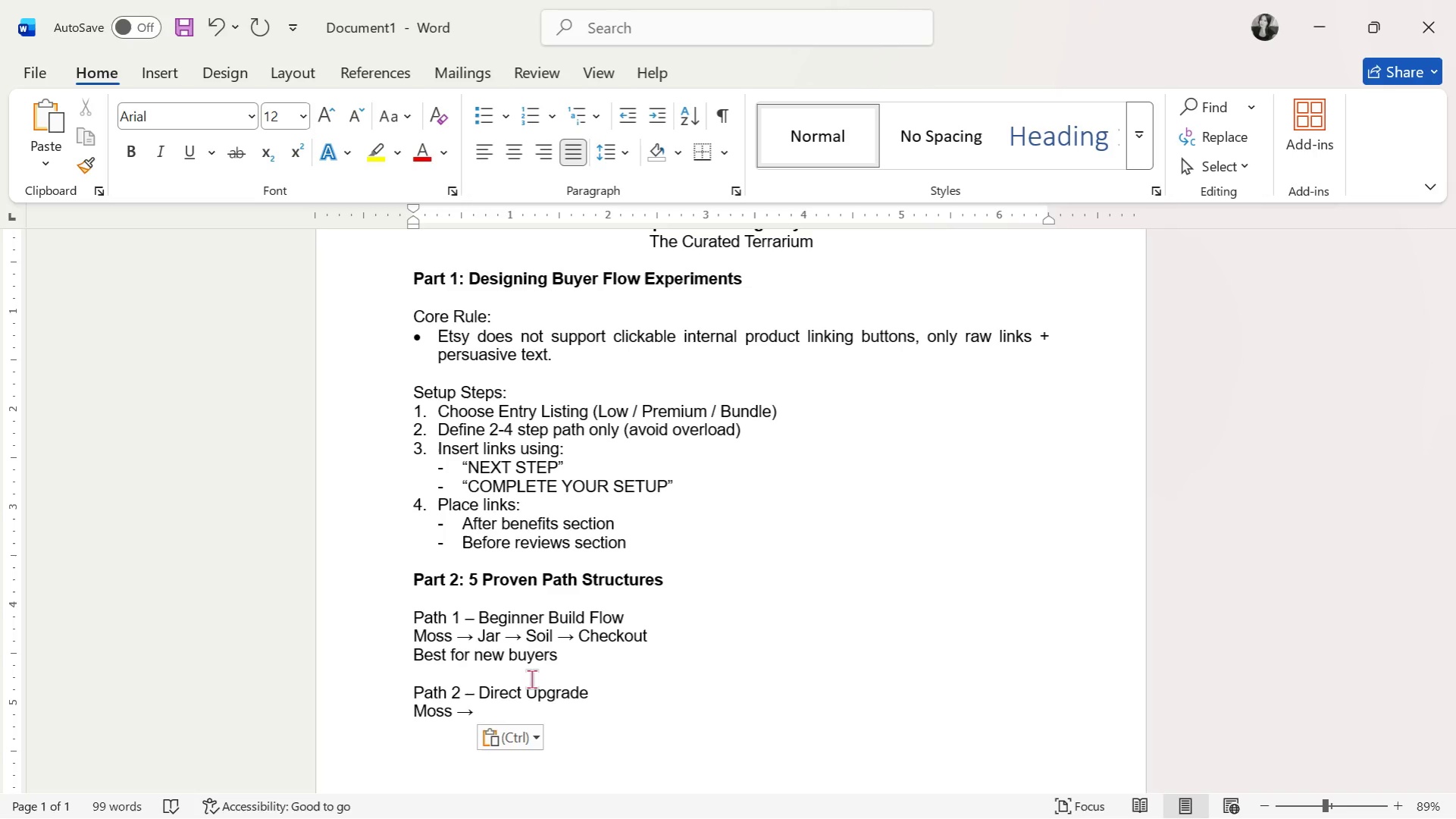 
type( Bundle Kit)
 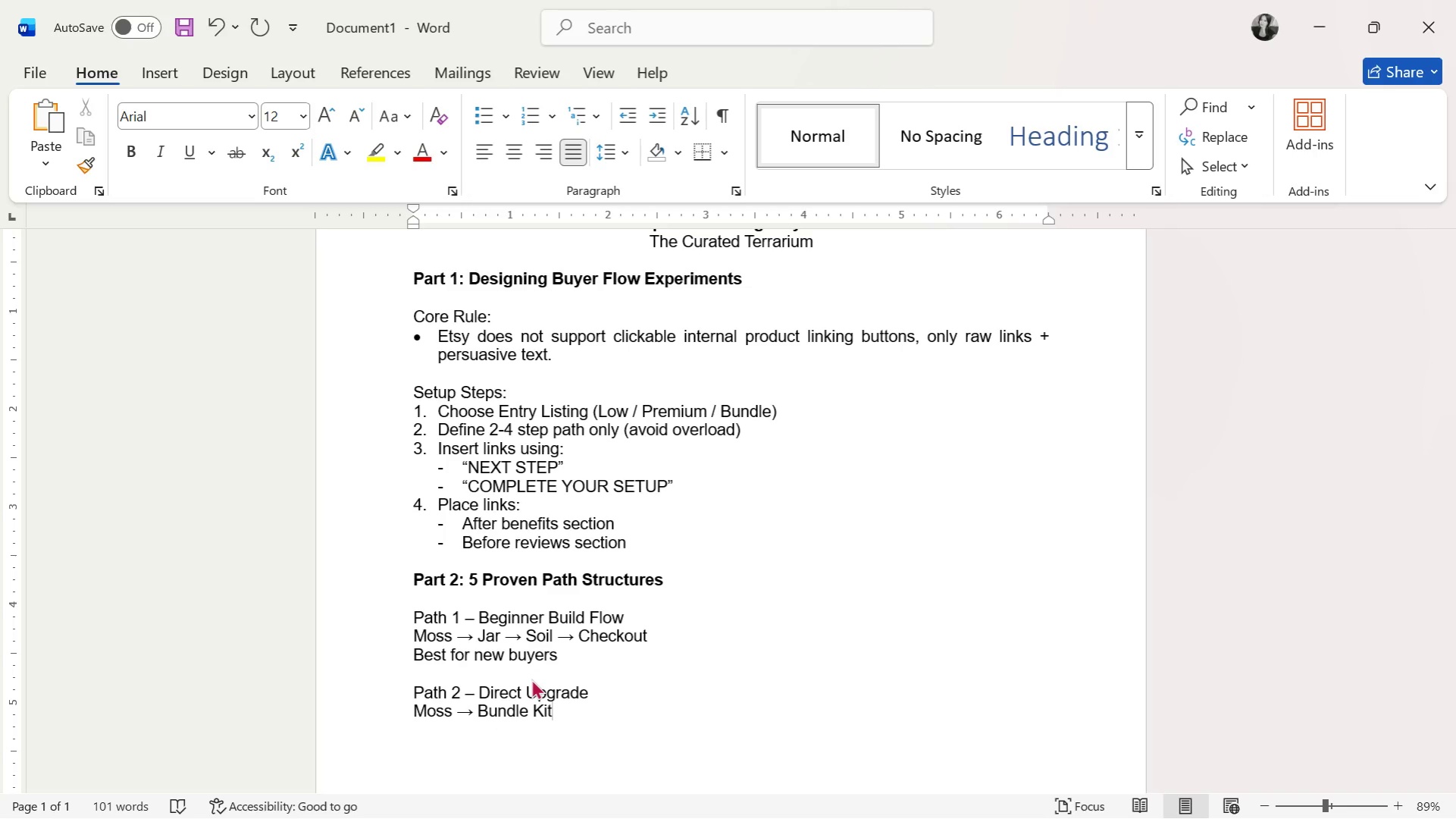 
key(Enter)
 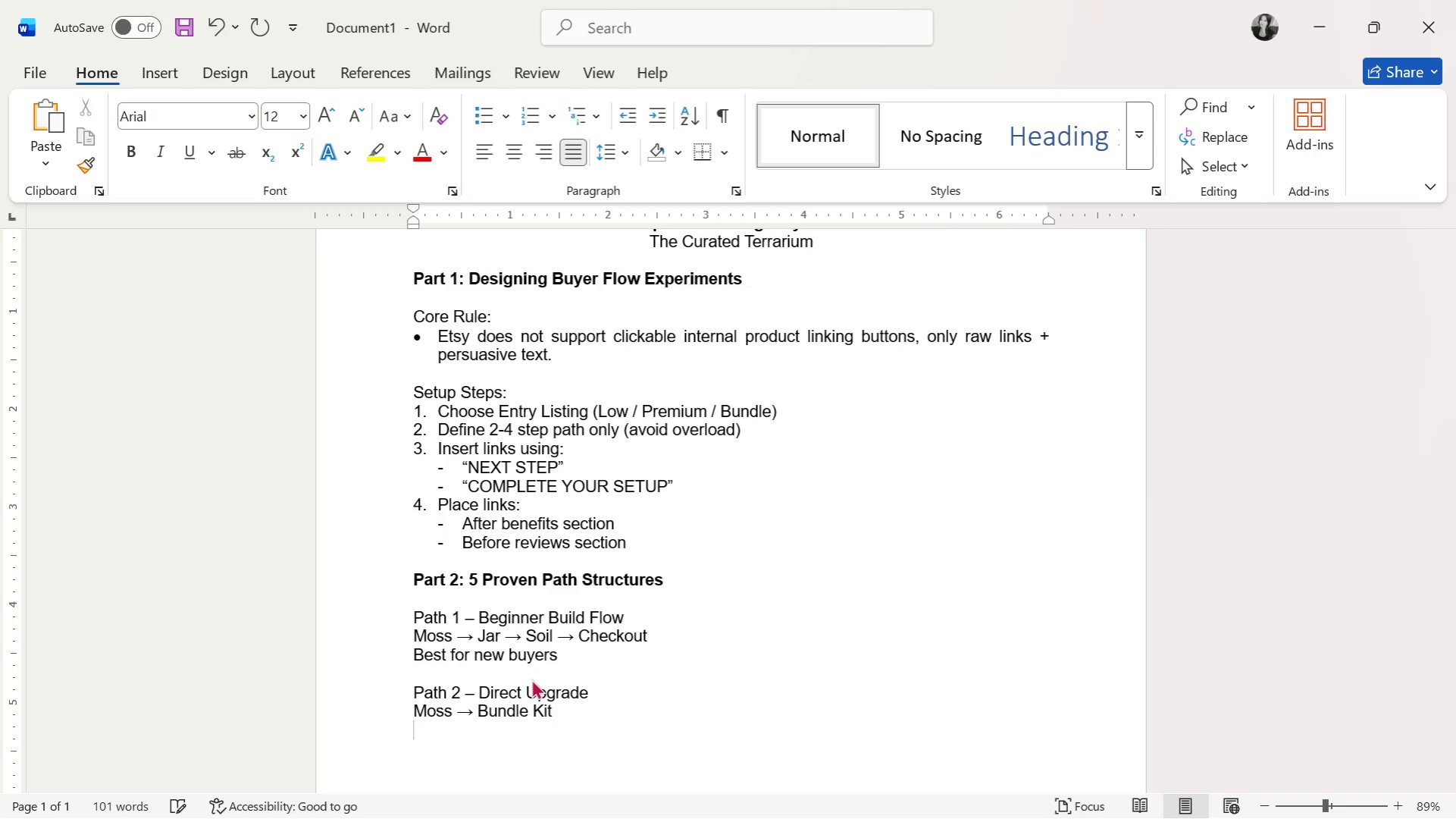 
type(Fastest conversion path)
 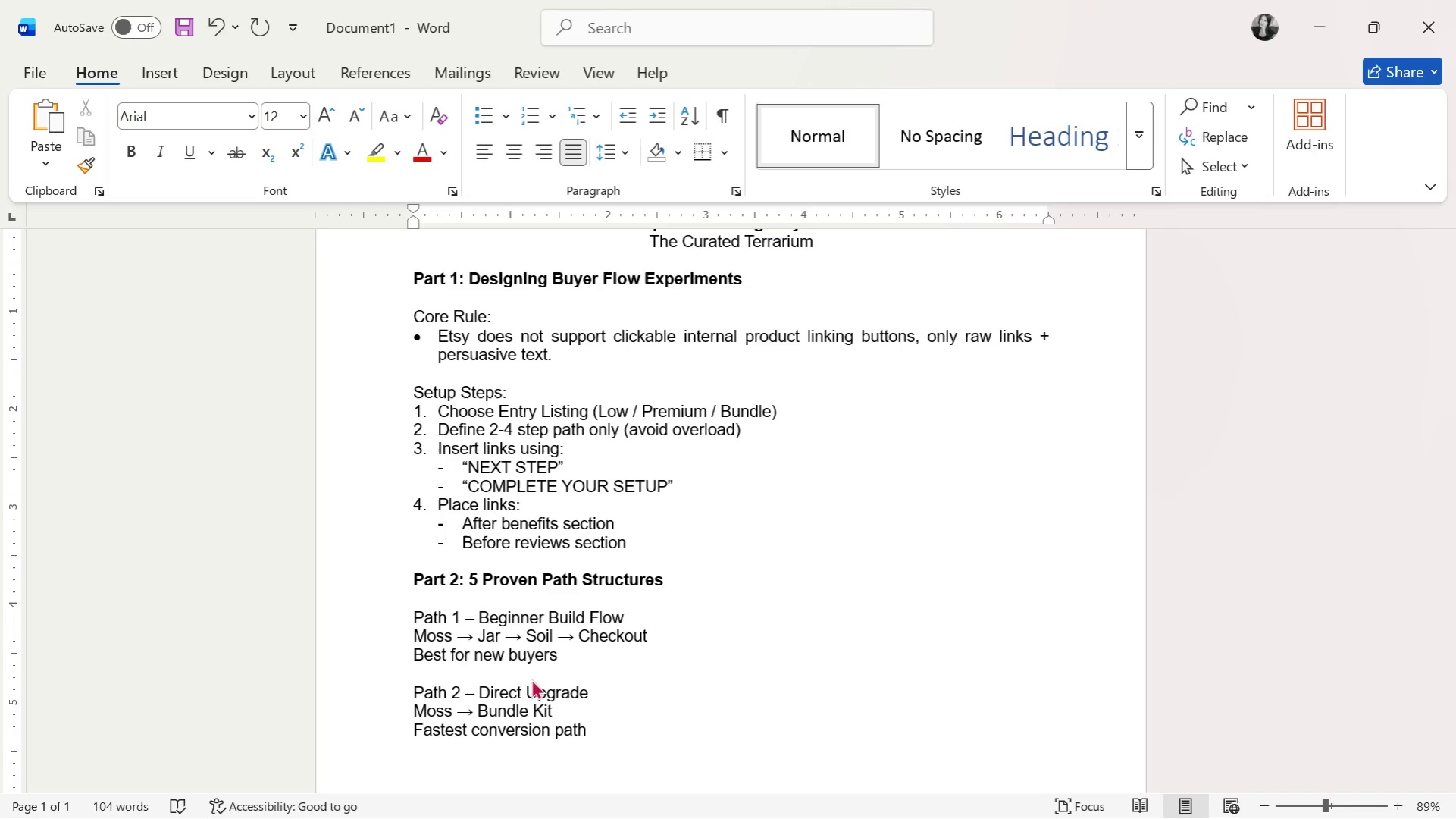 
key(Enter)
 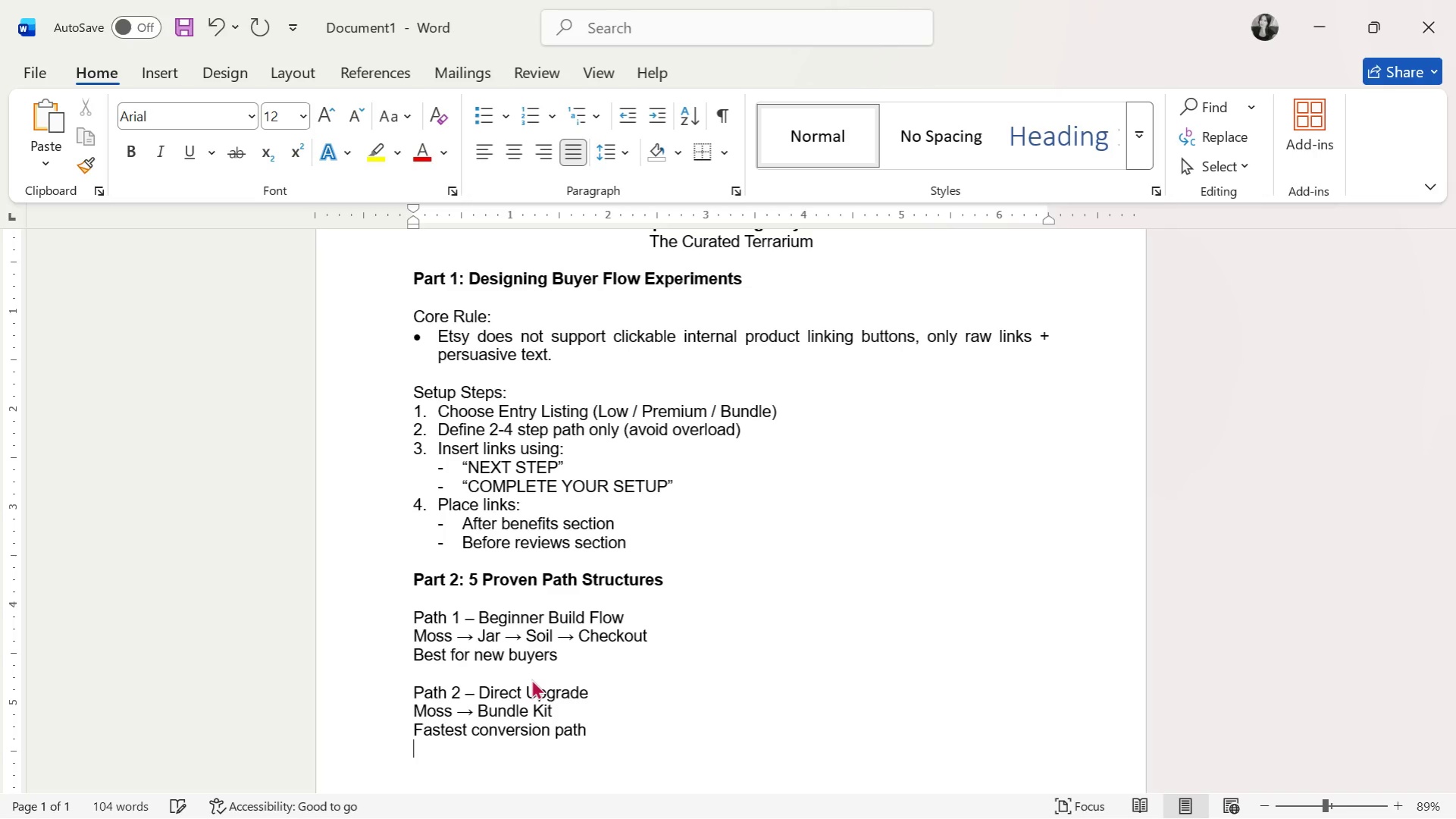 
key(Enter)
 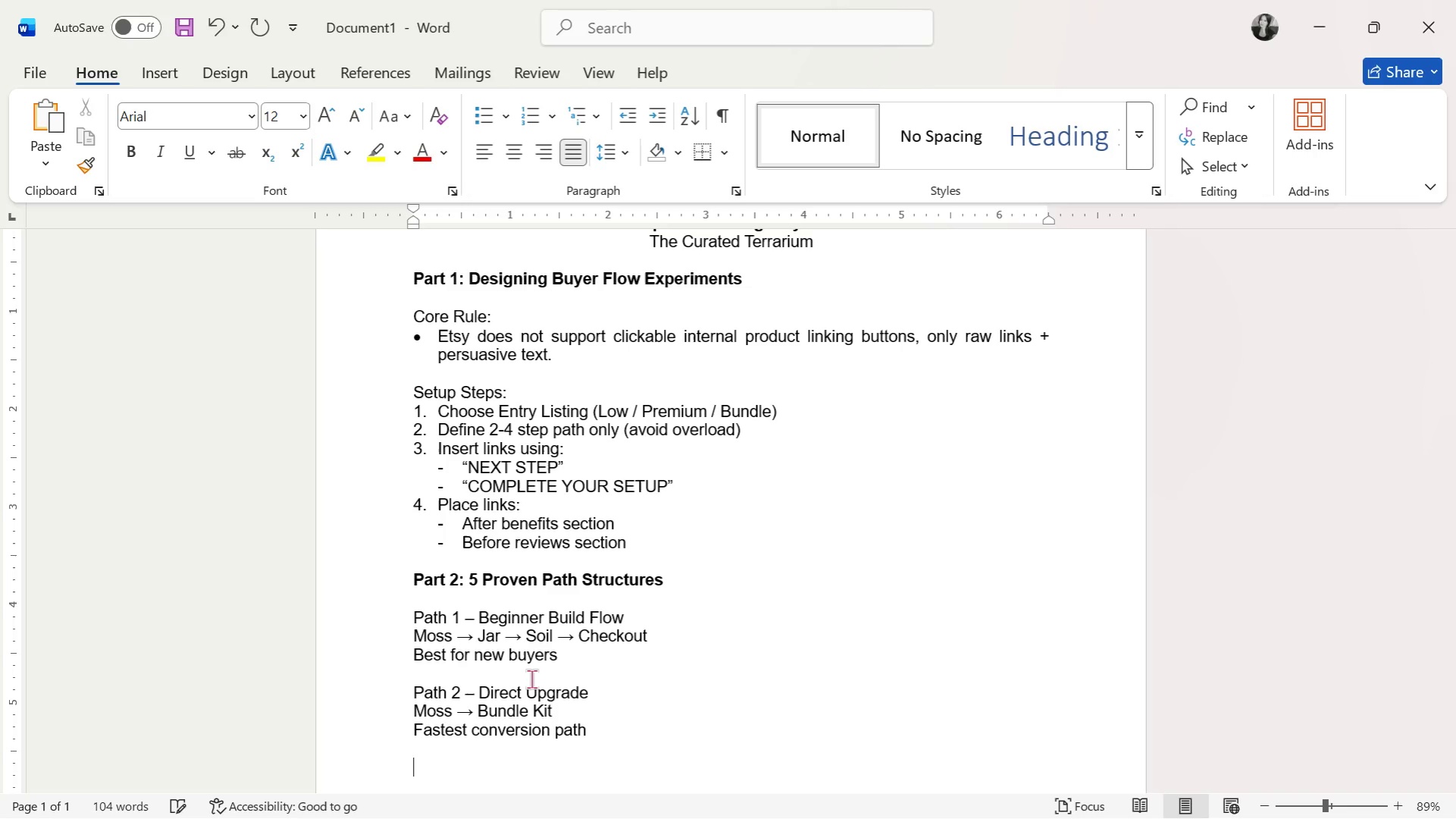 
type(Path 3 - Premium T)
key(Backspace)
type(Reverse Funnel)
 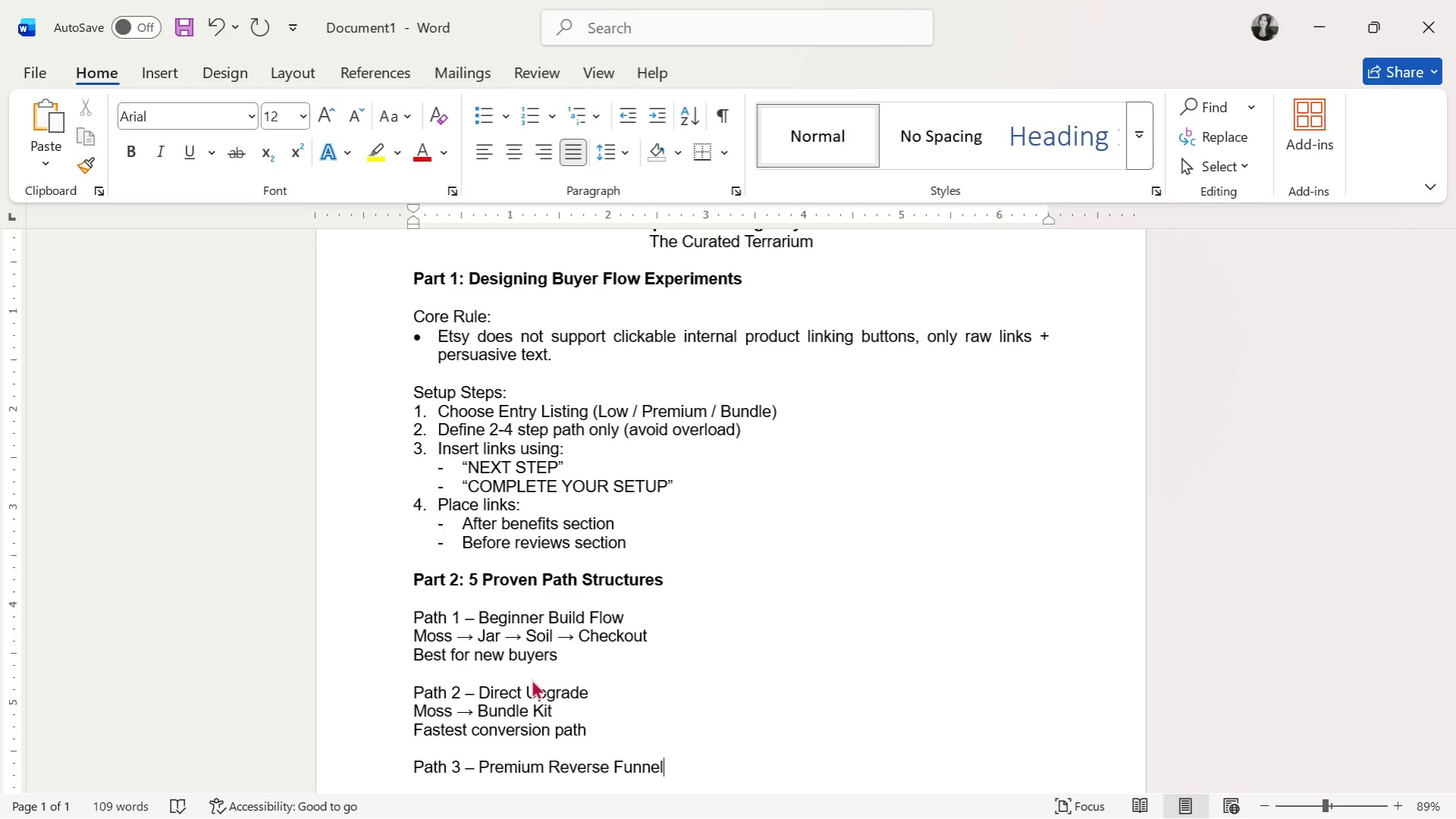 
key(Enter)
 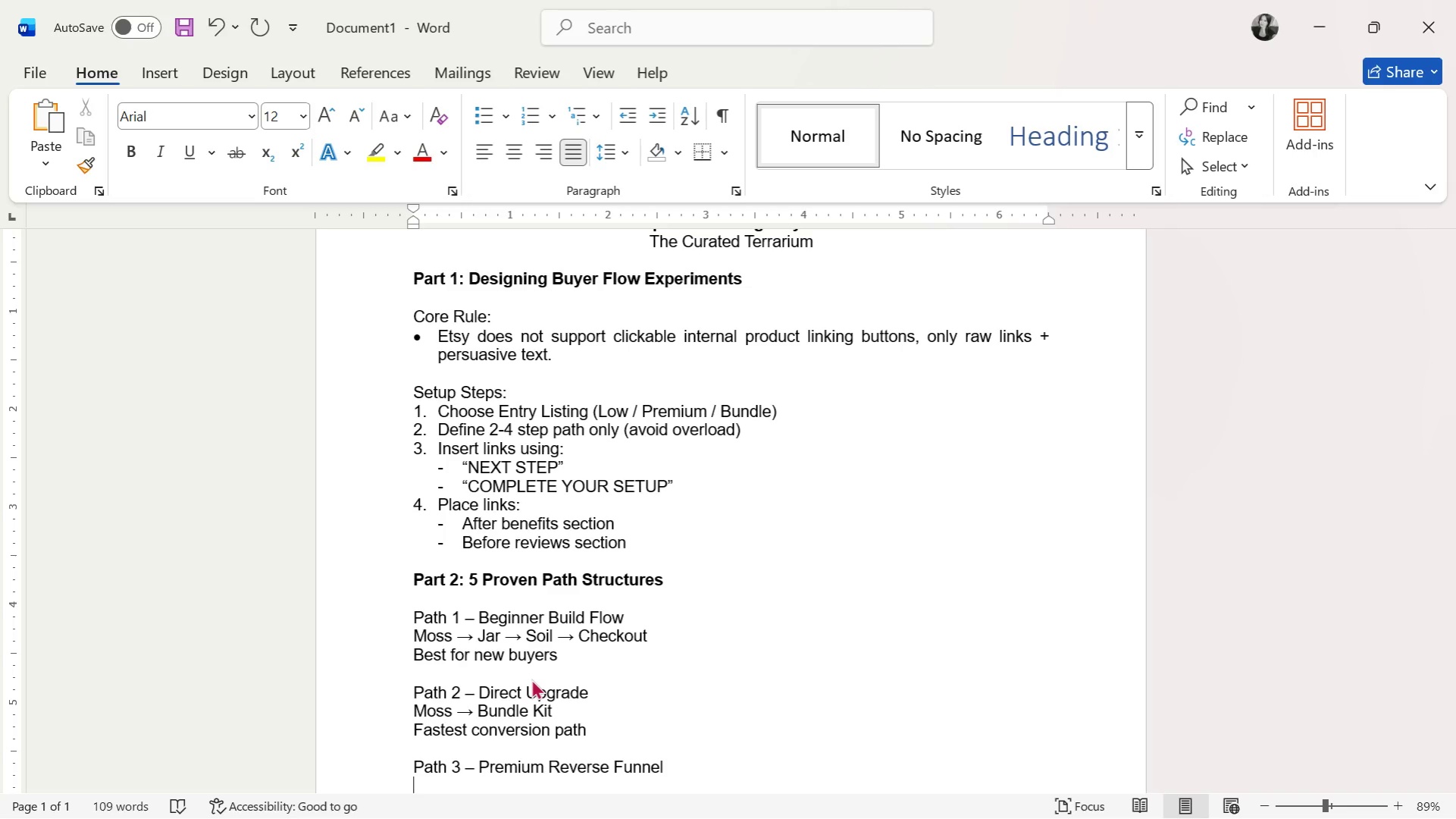 
key(CapsLock)
 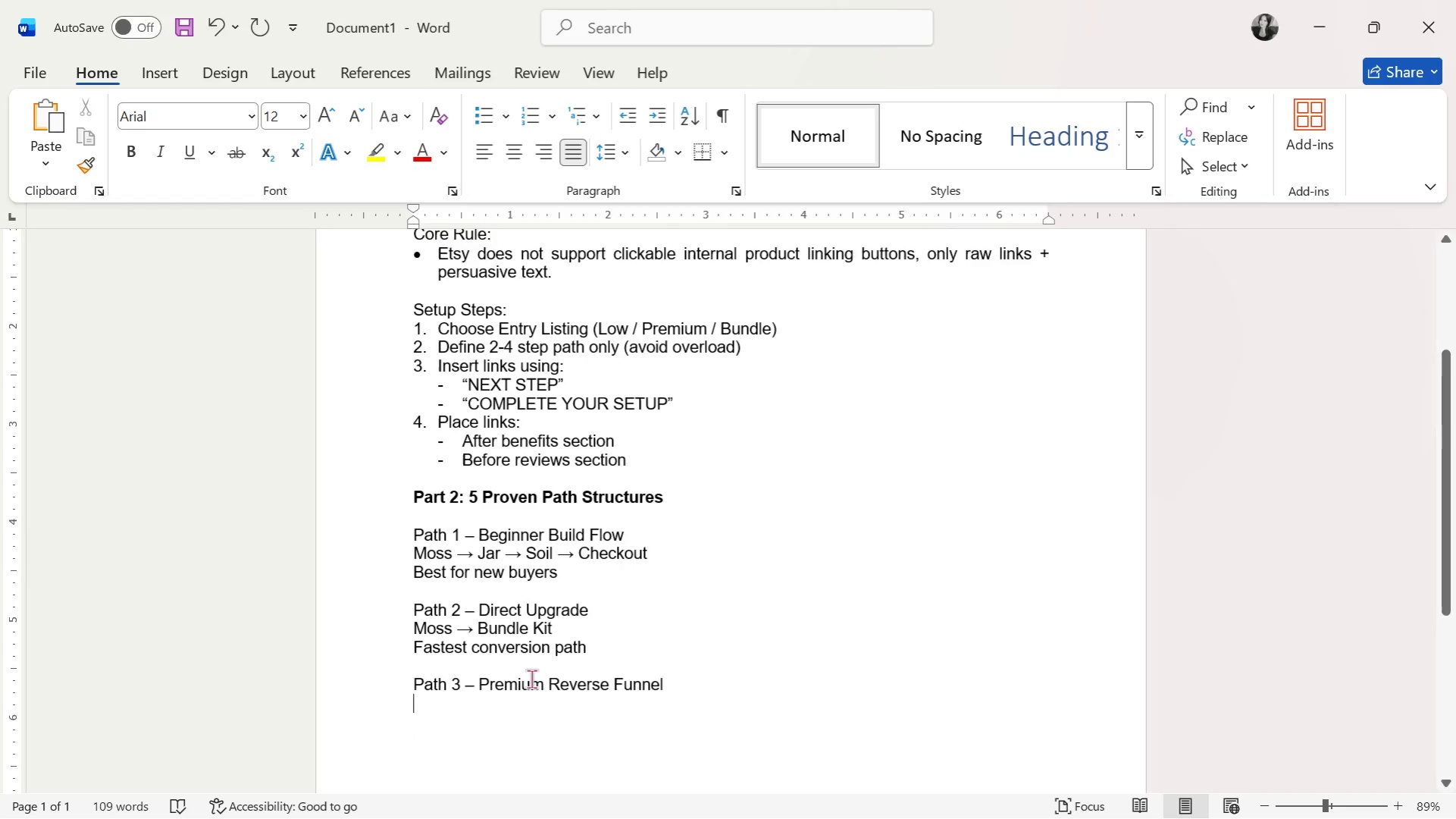 
key(G)
 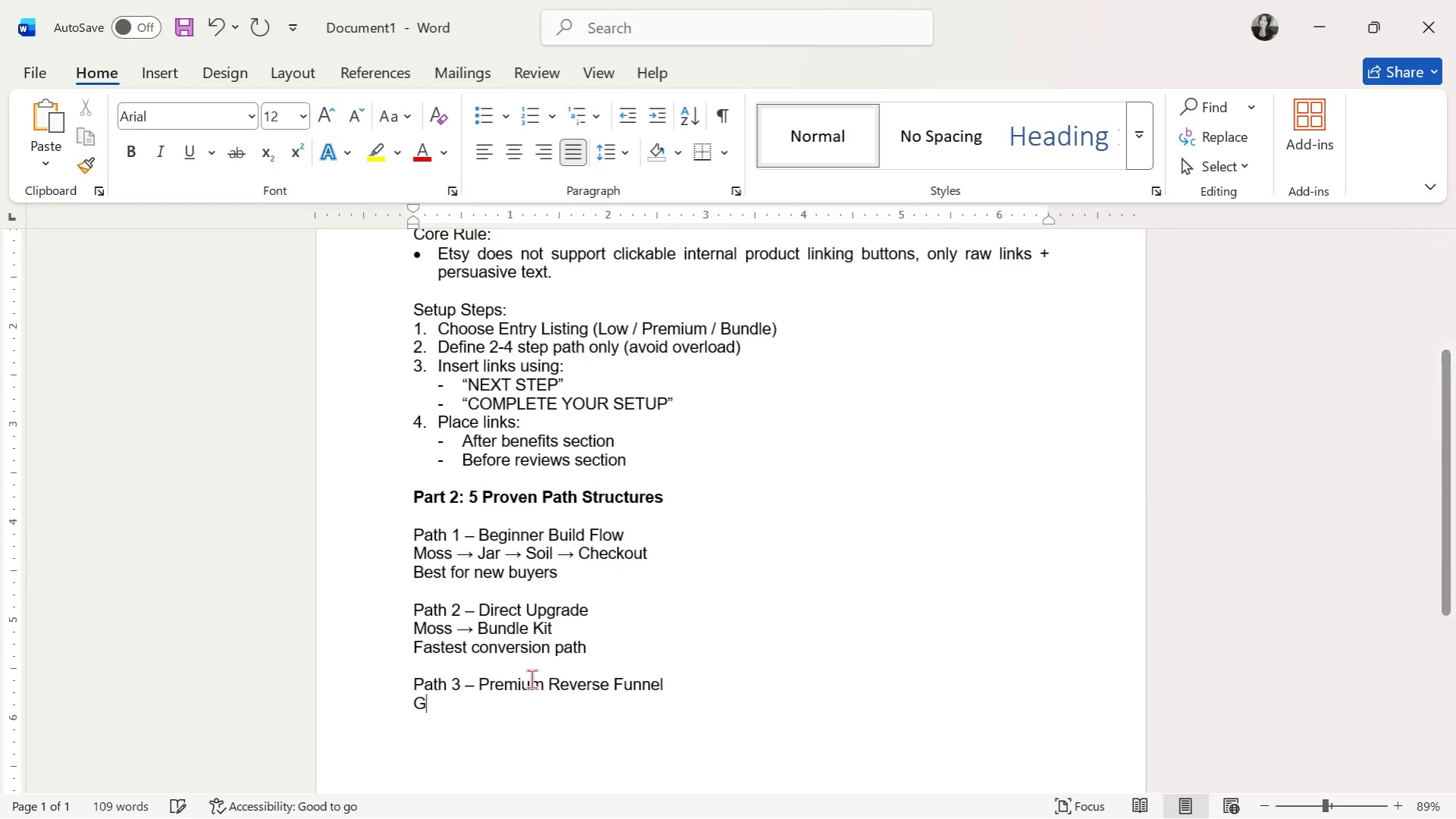 
scroll: coordinate [531, 679], scroll_direction: down, amount: 2.0
 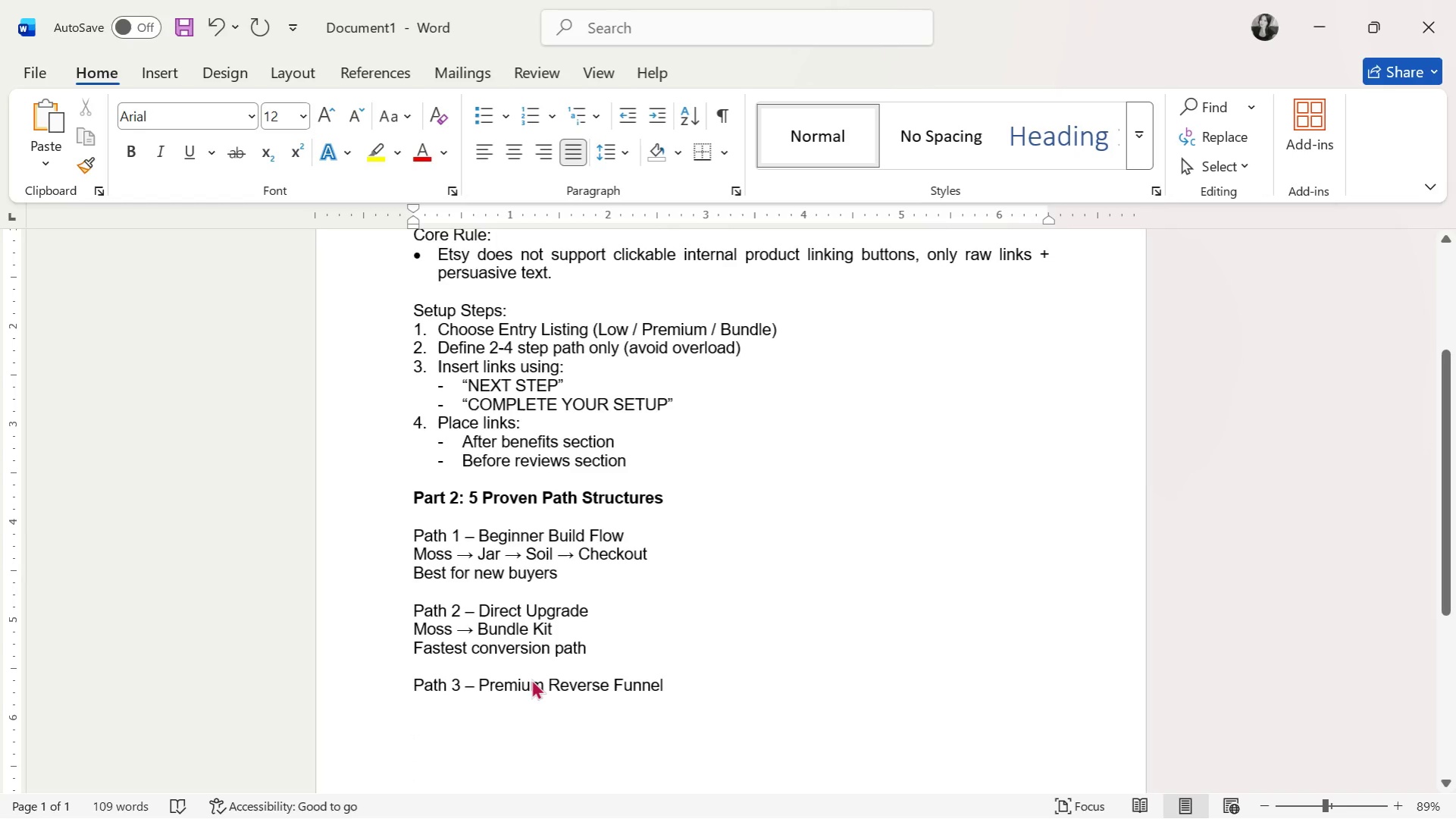 
type(lass Dome )
 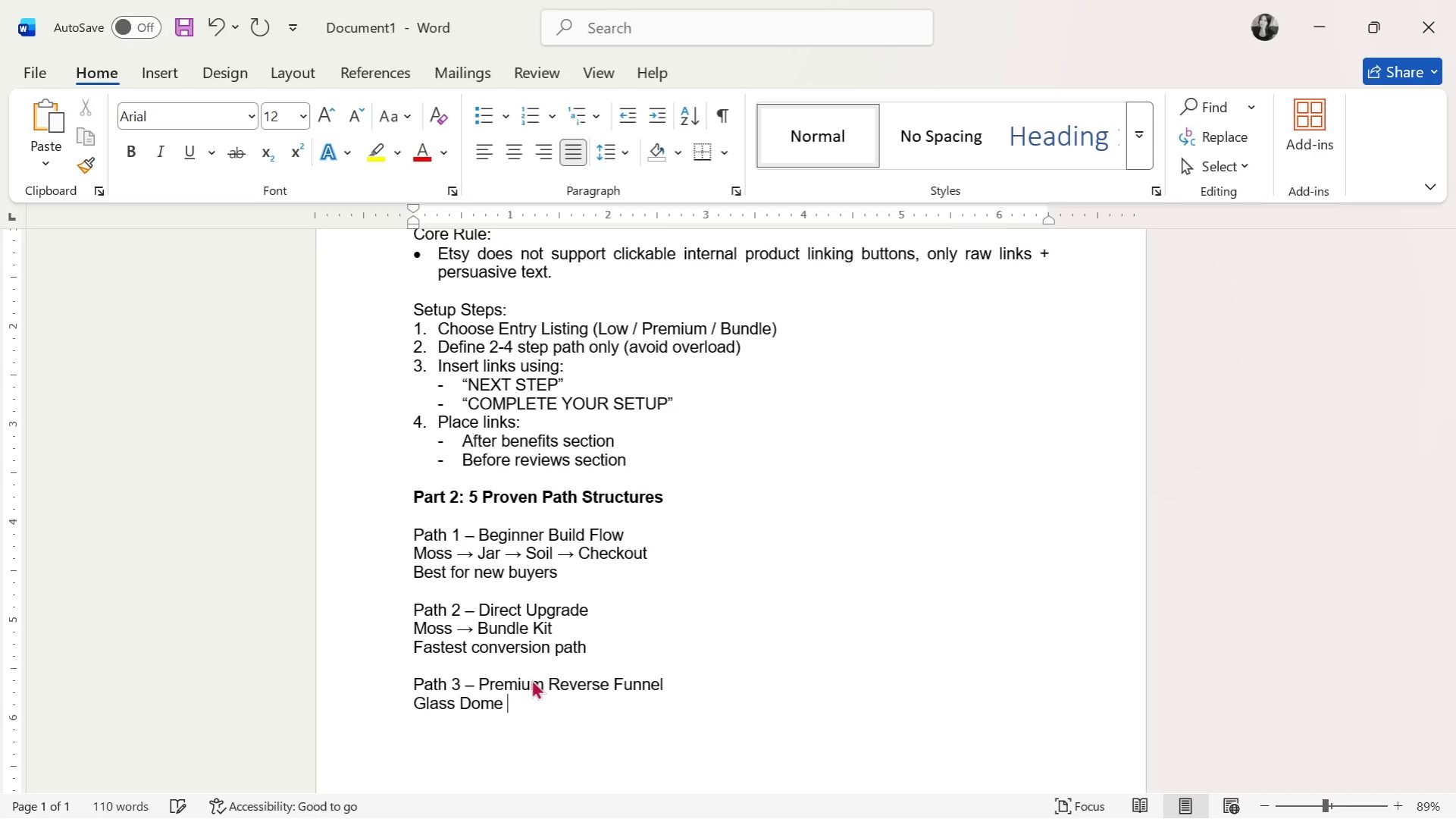 
key(Control+ControlLeft)
 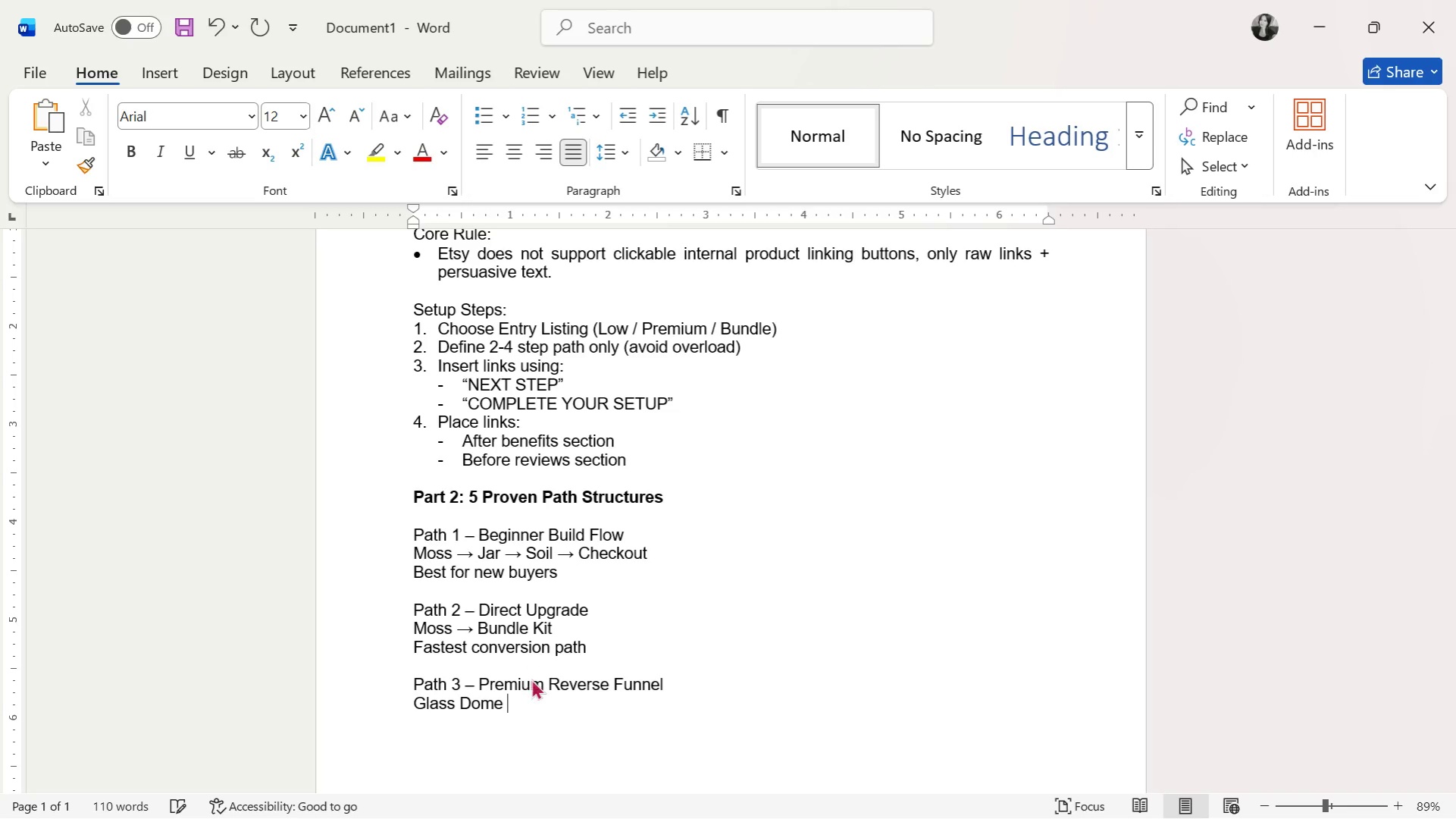 
key(Control+V)
 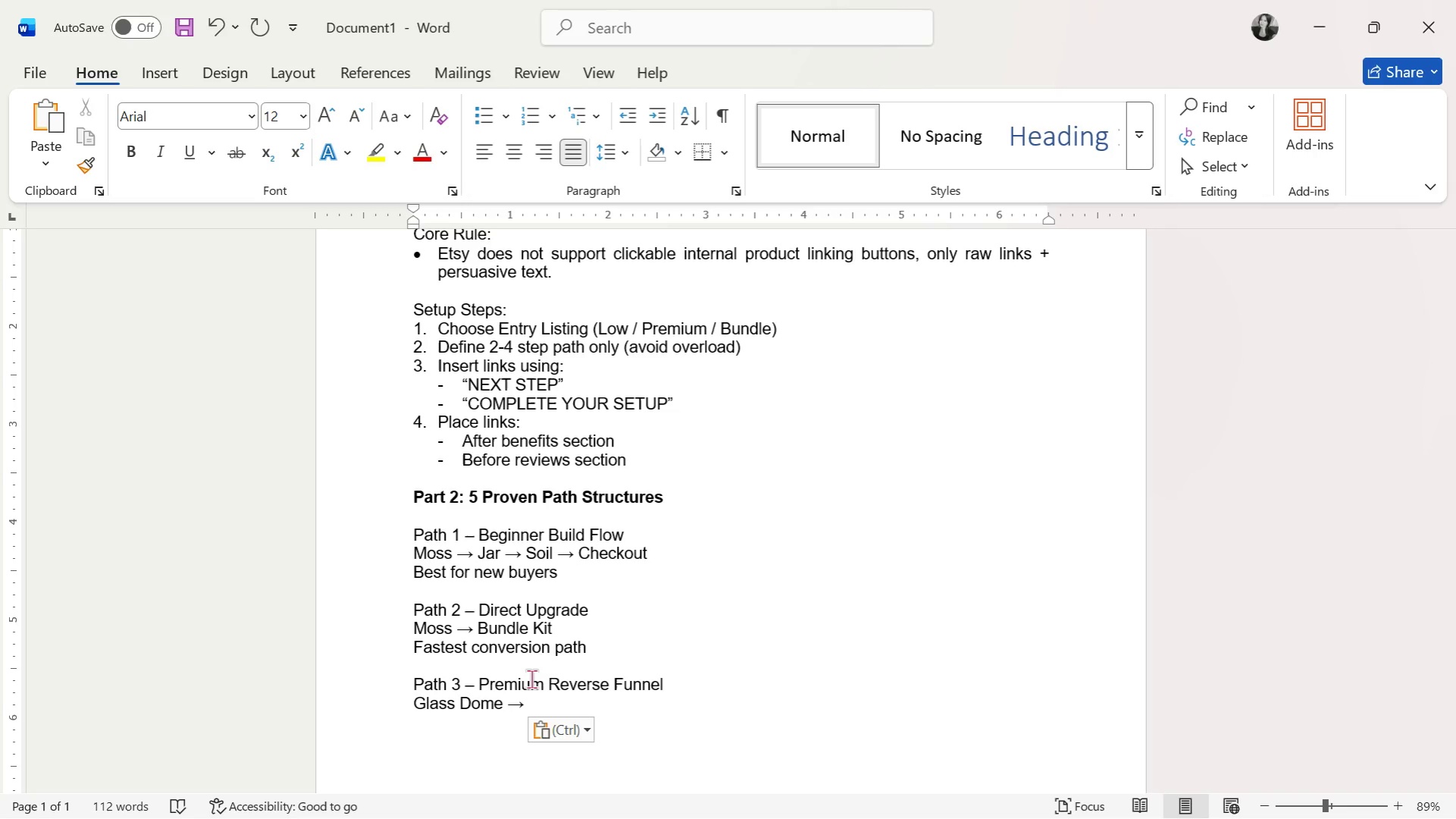 
type( Moss )
 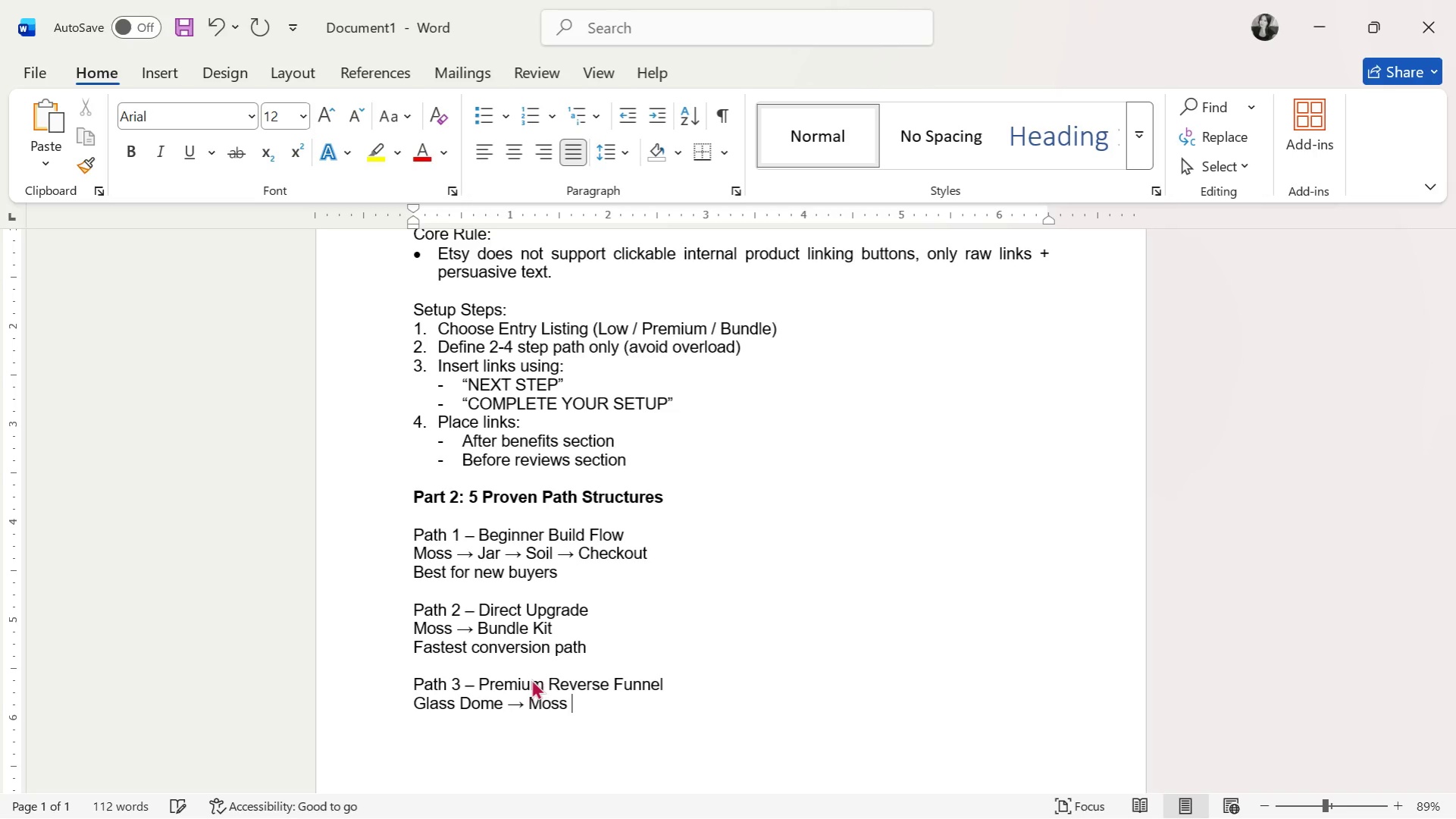 
key(Control+ControlLeft)
 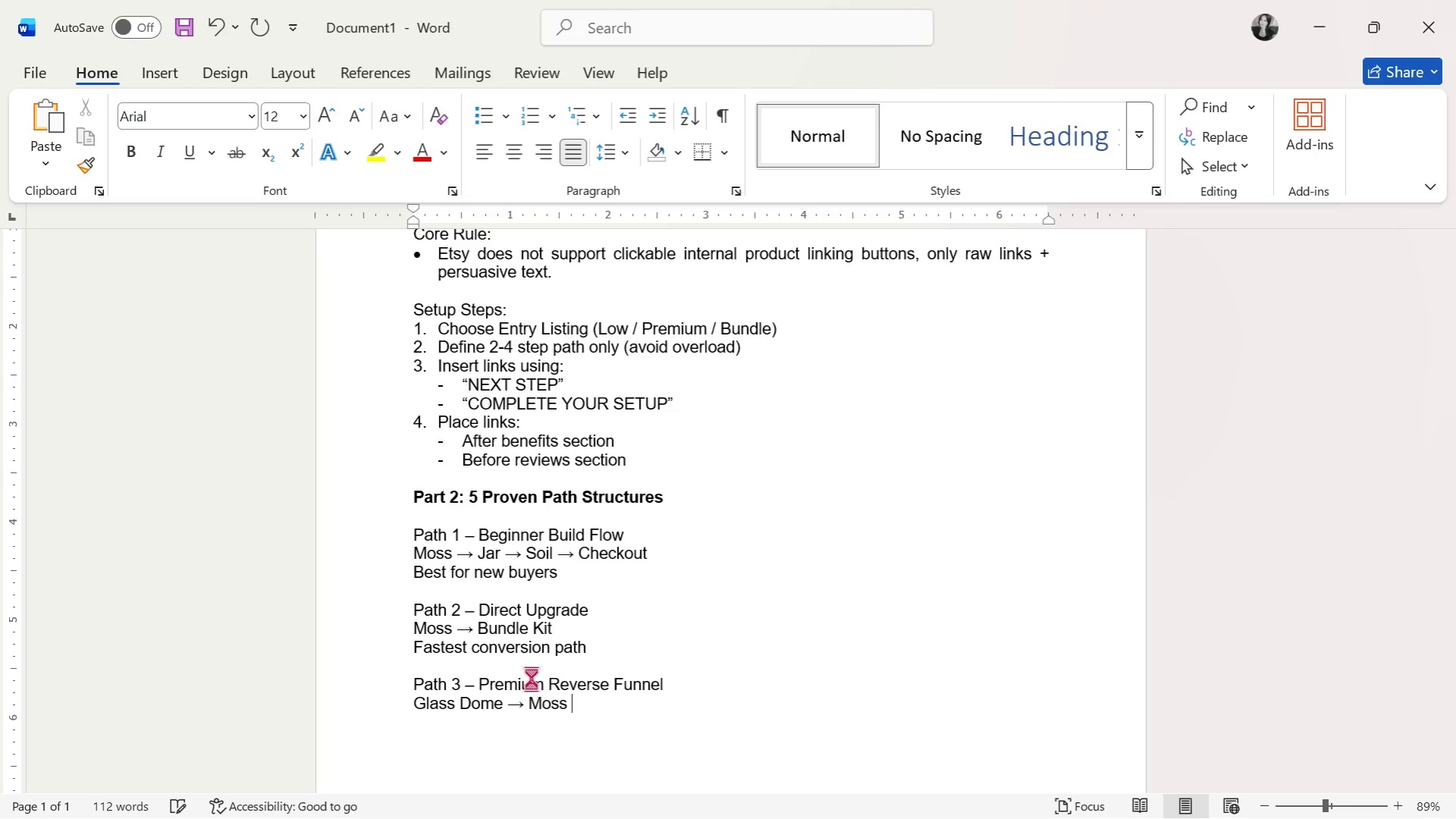 
key(Control+V)
 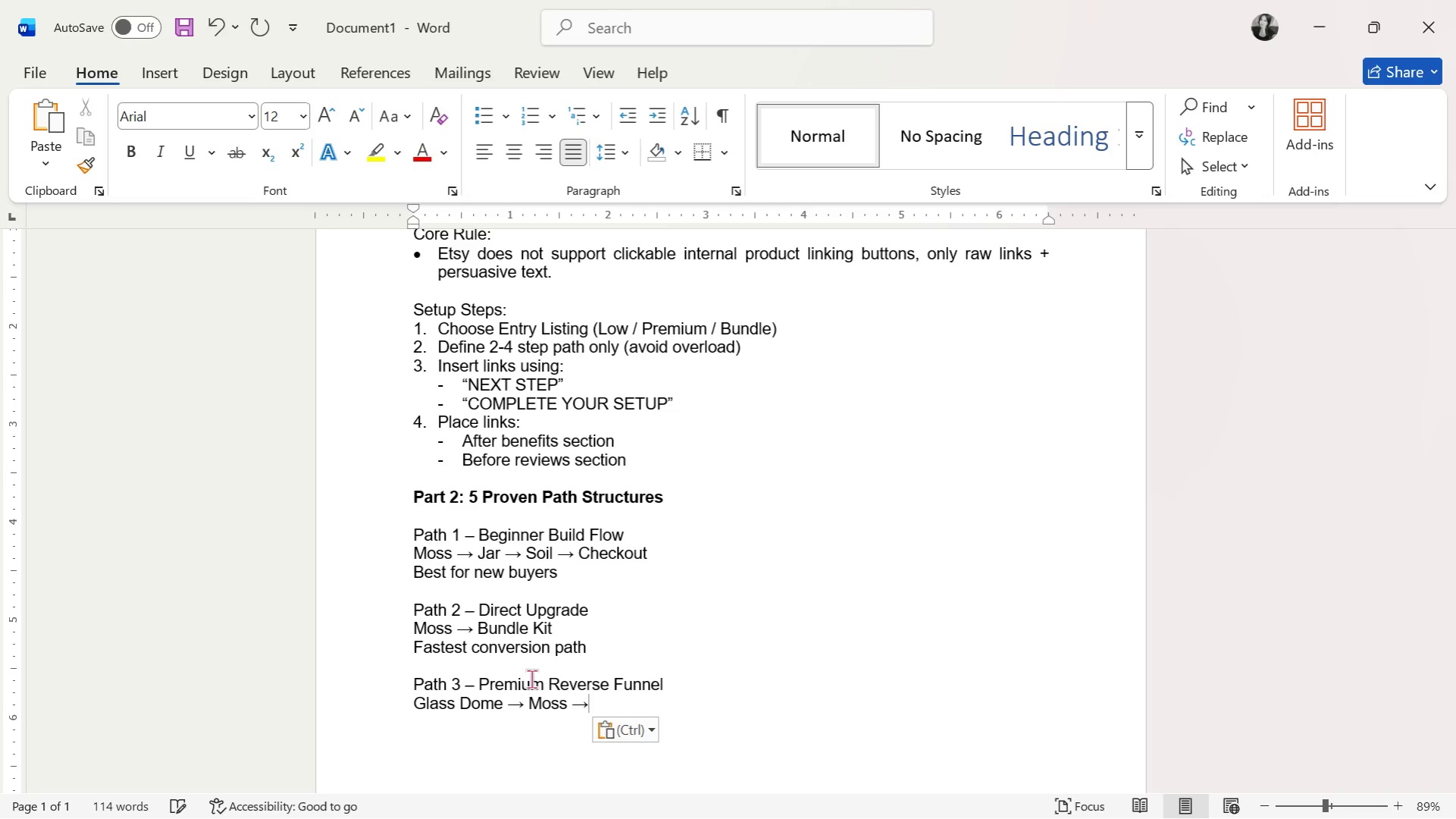 
type( Soil)
 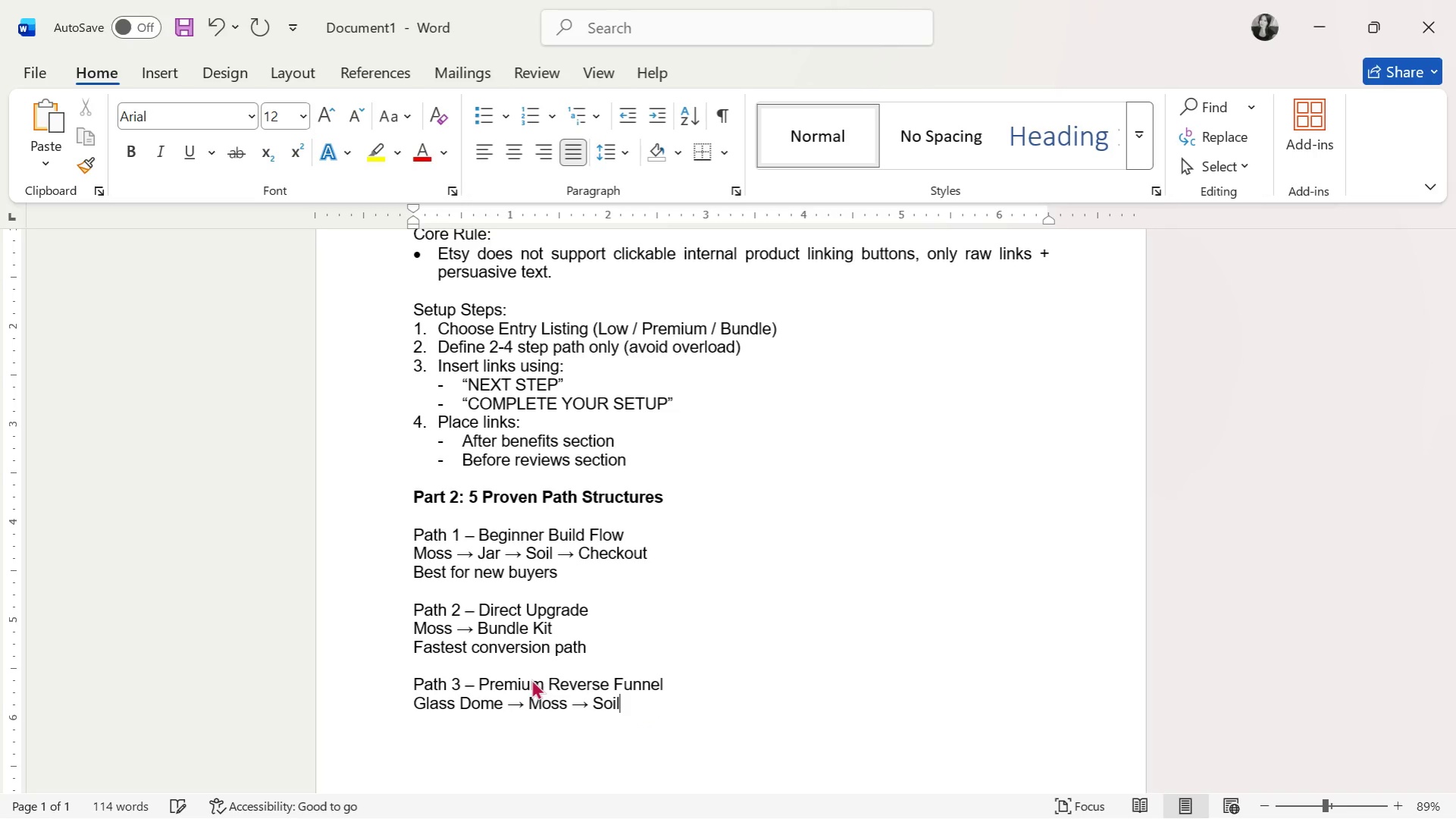 
key(Enter)
 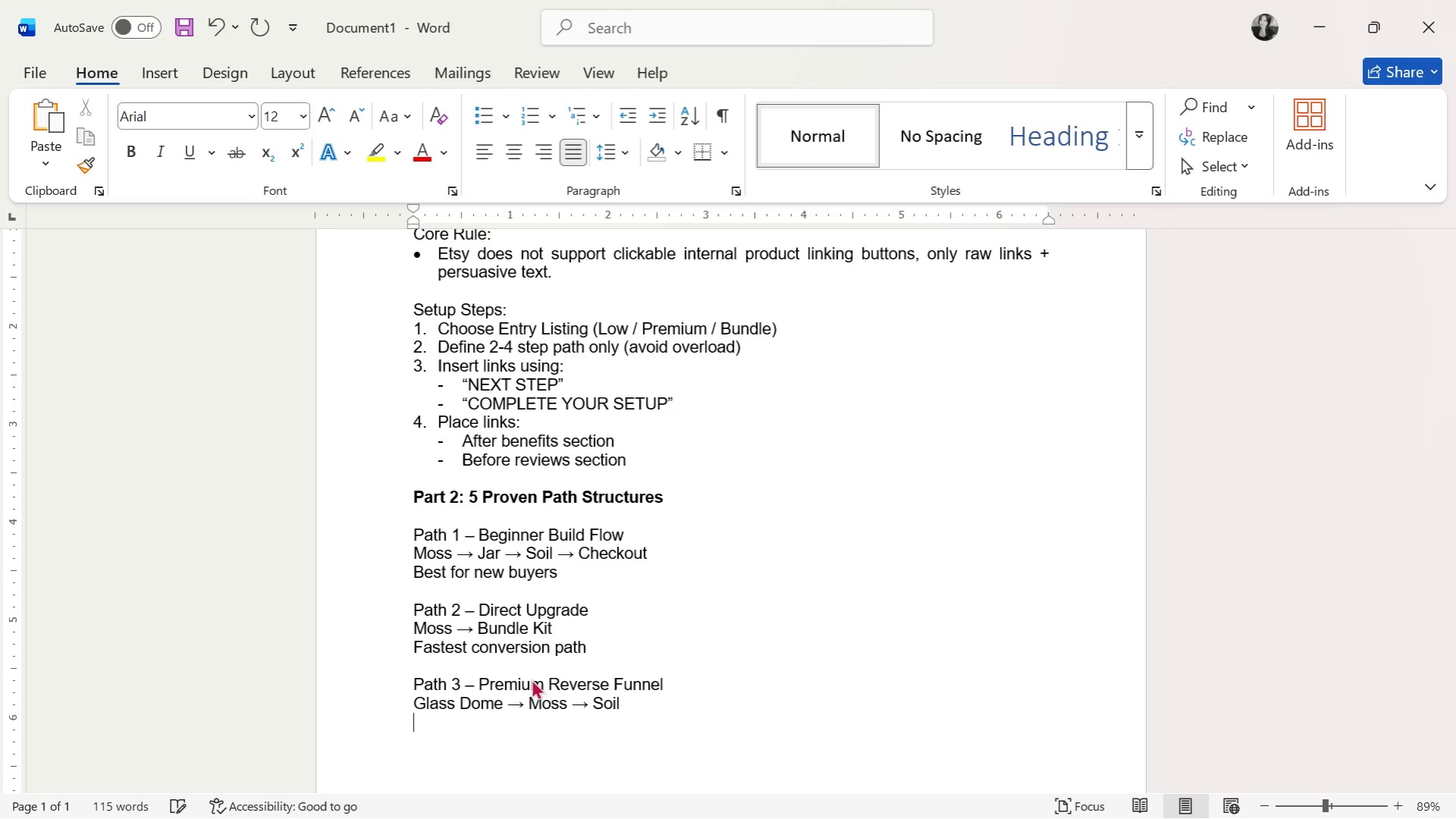 
key(Enter)
 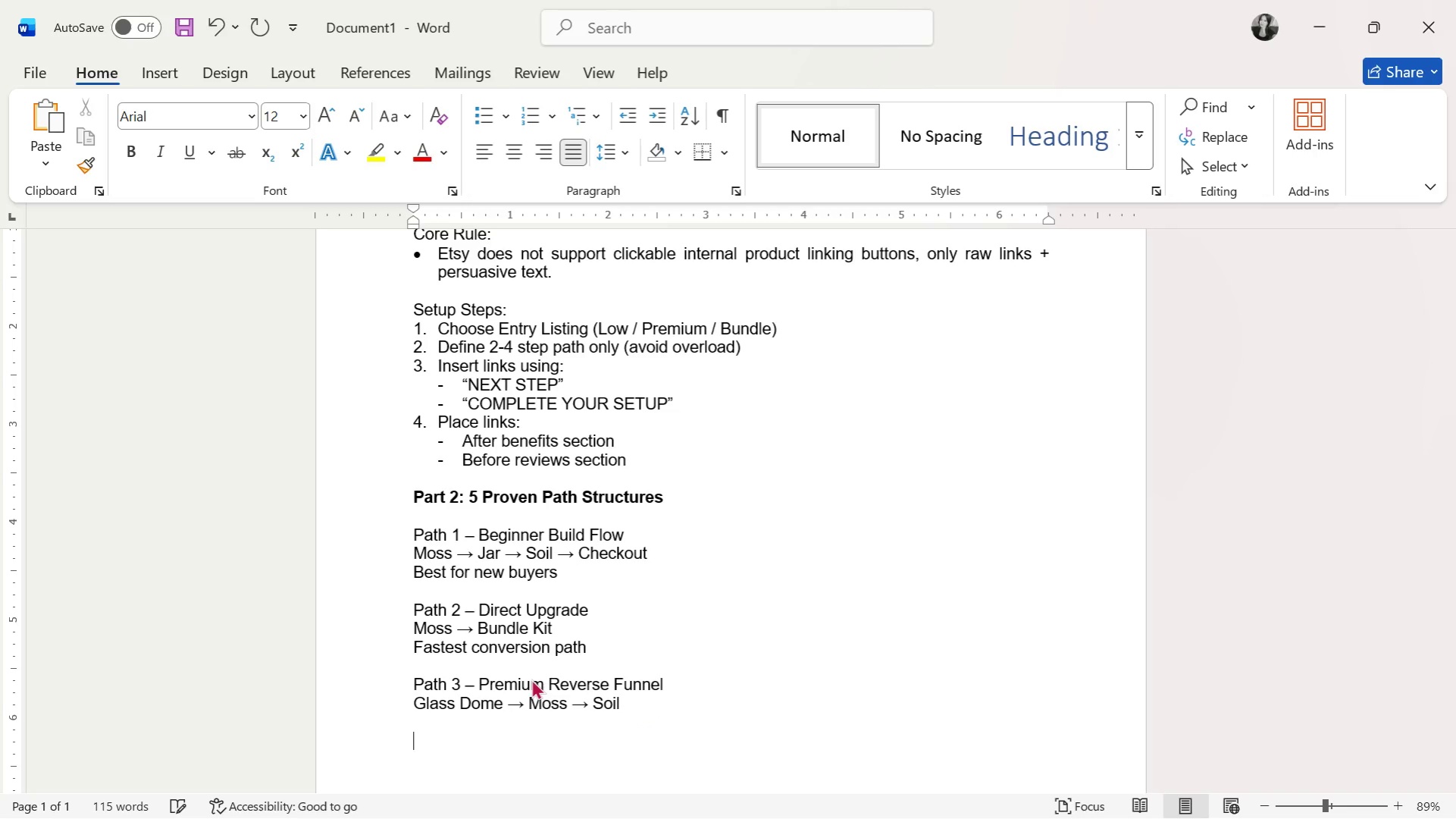 
key(Backspace)
type(Builds trust post-click)
 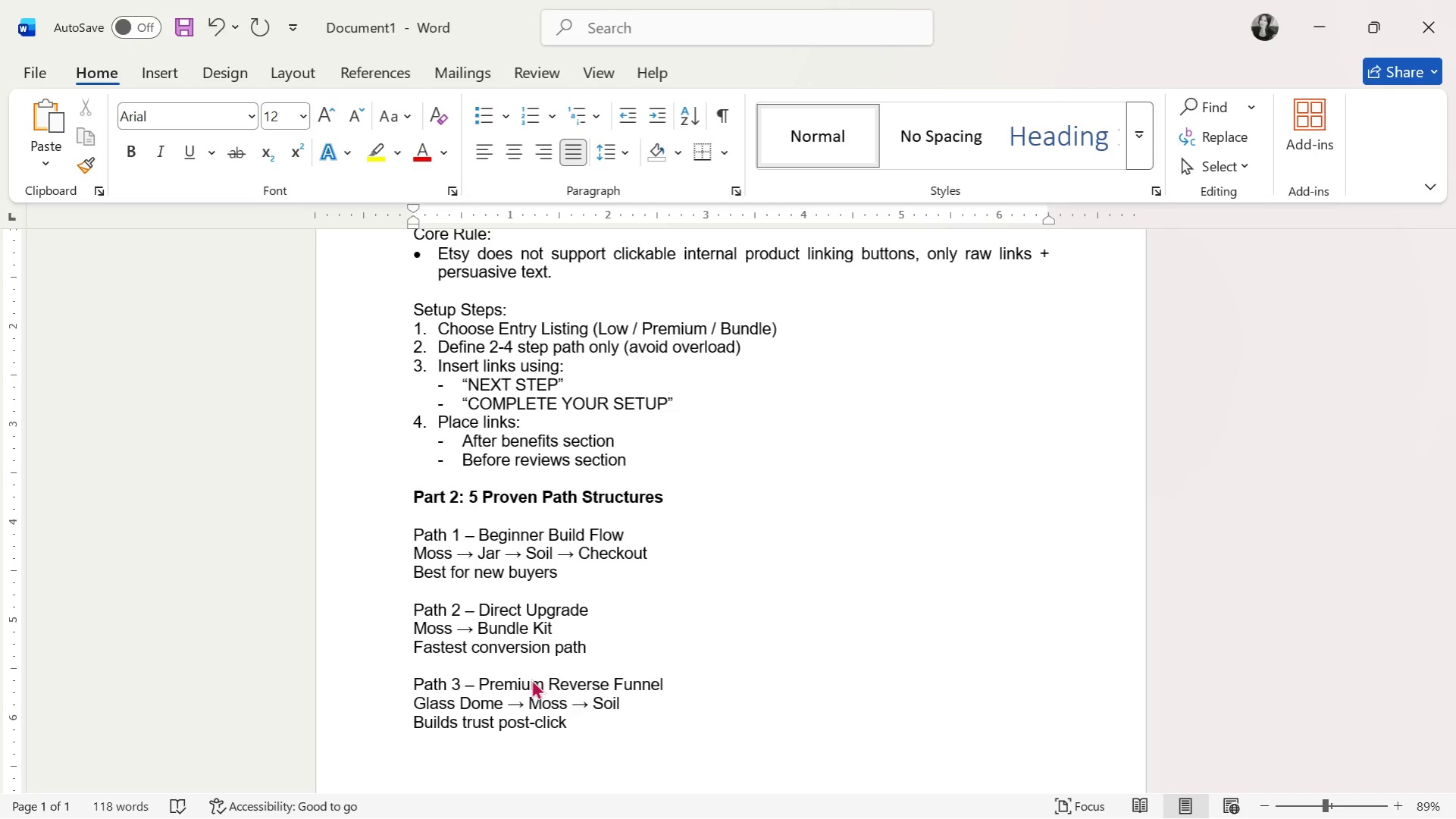 
key(Enter)
 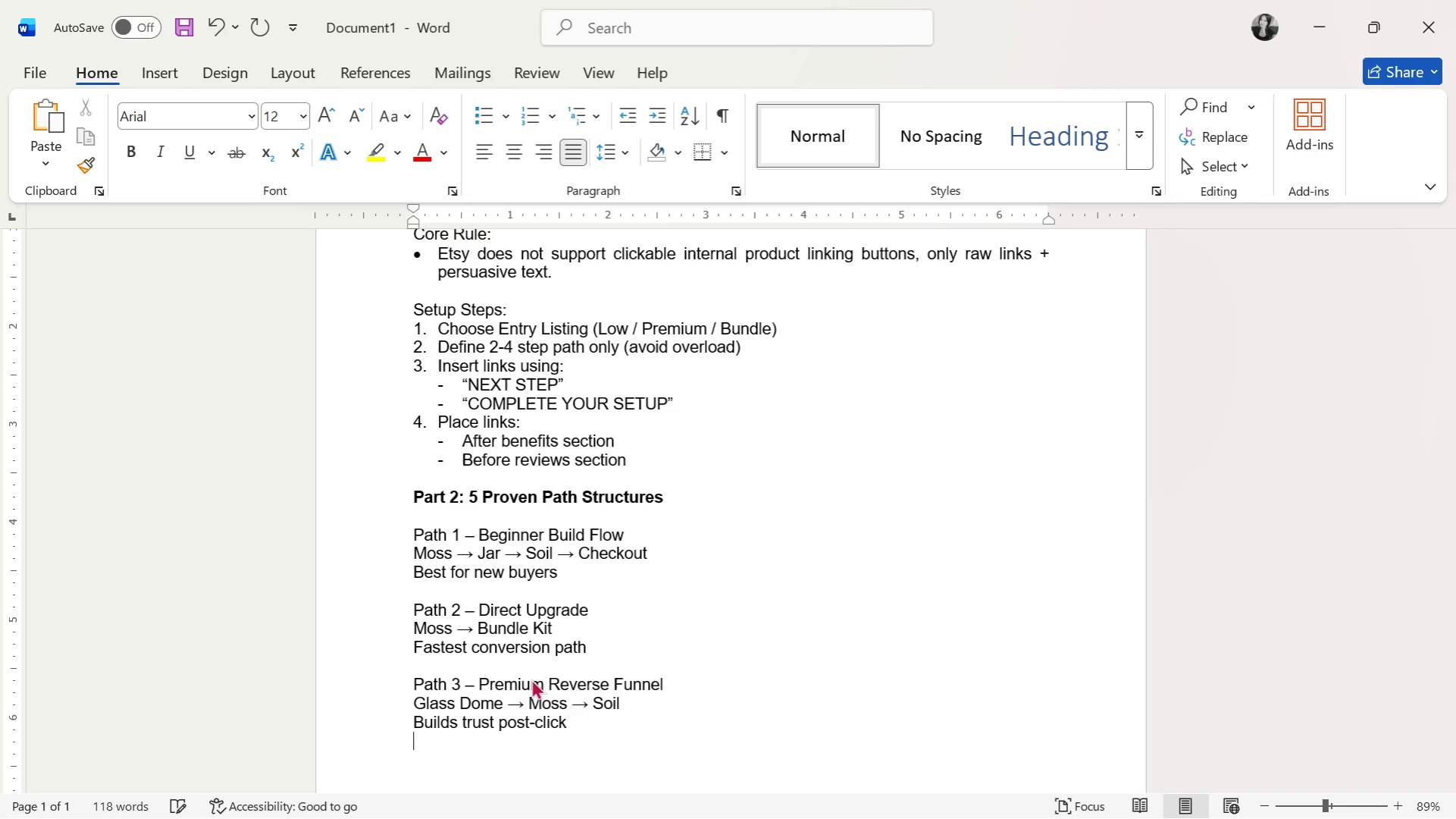 
key(Enter)
 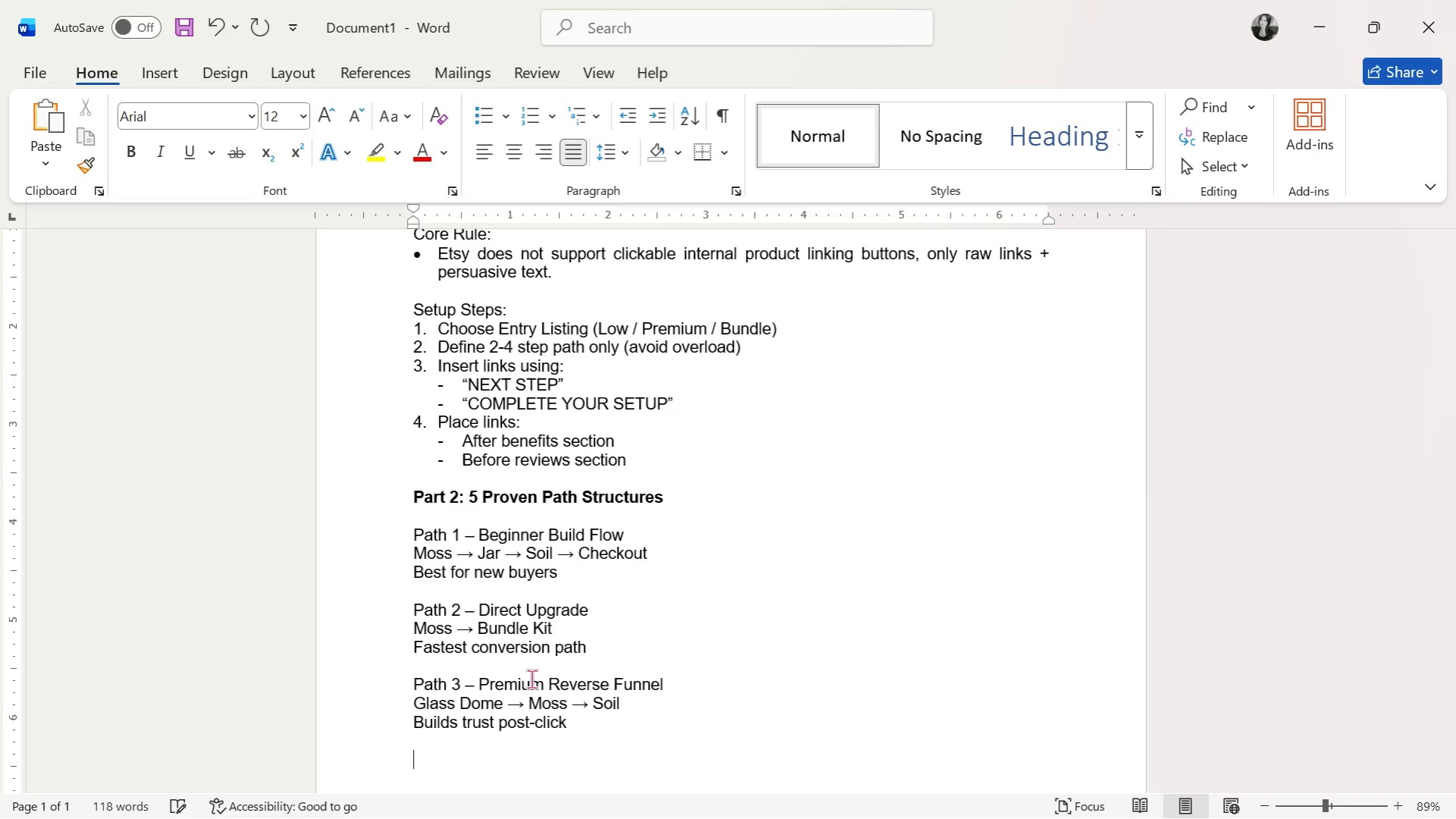 
type(Path 4 - Bundle Expansion)
 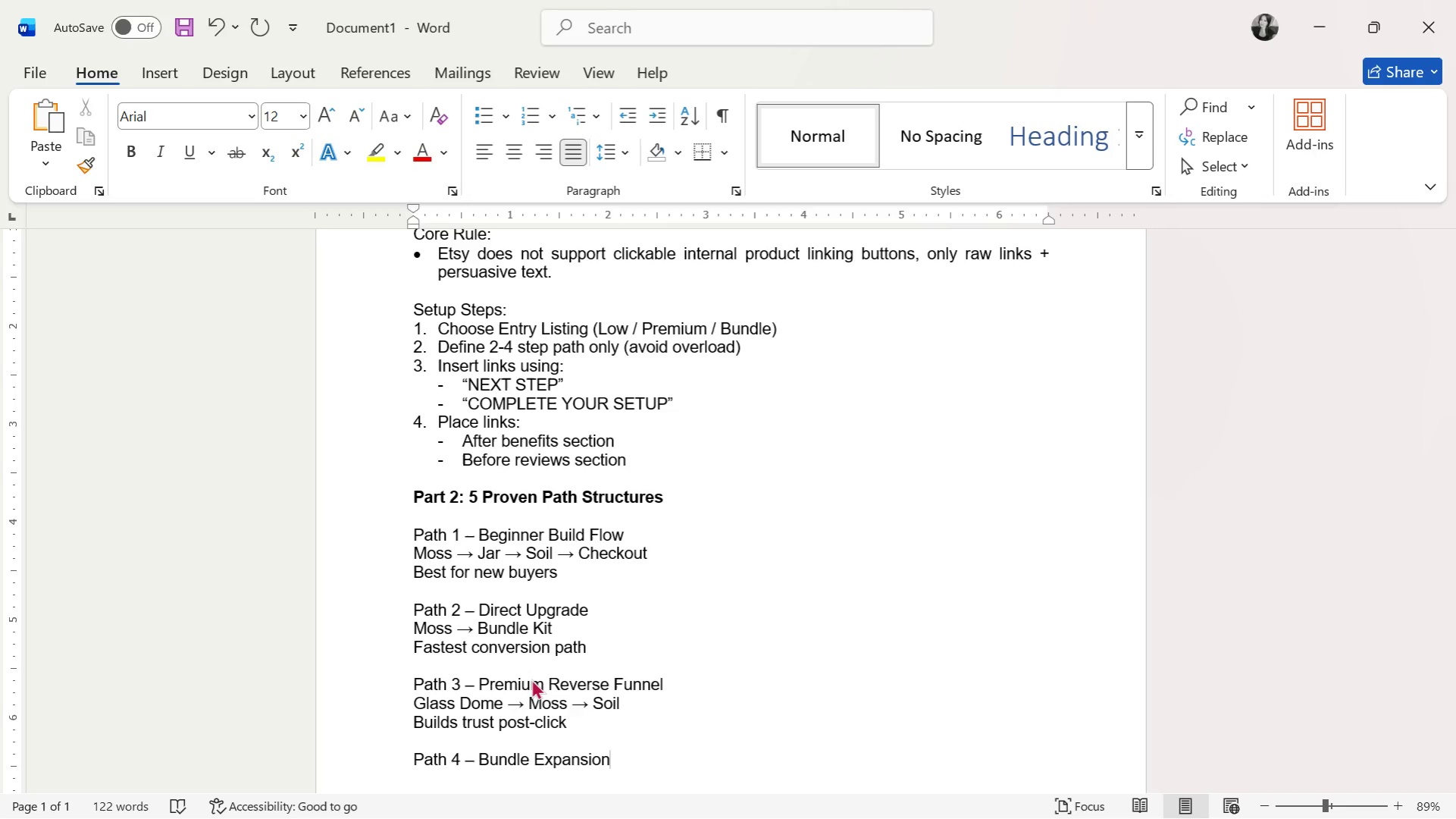 
key(Enter)
 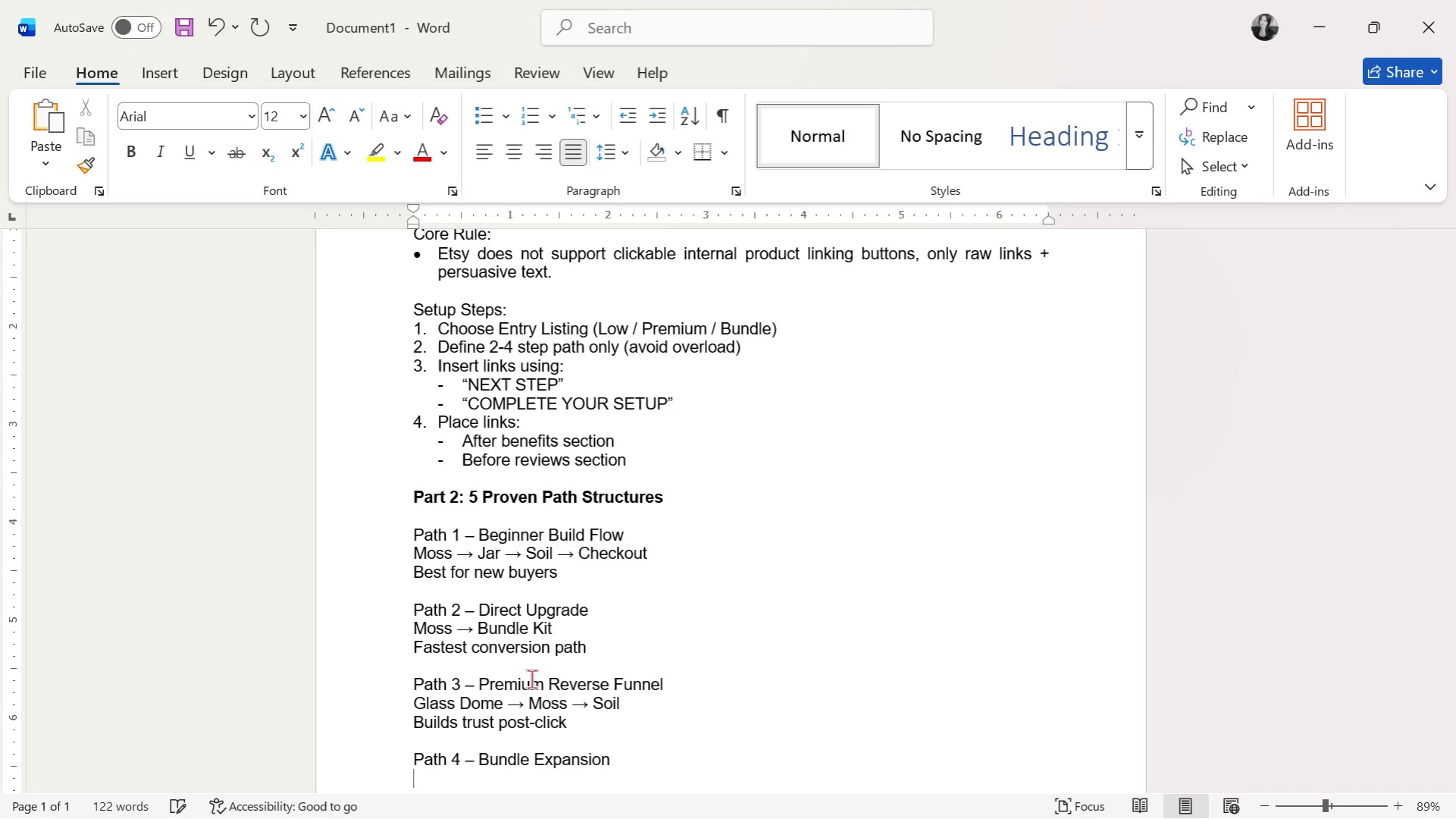 
type(Kit )
 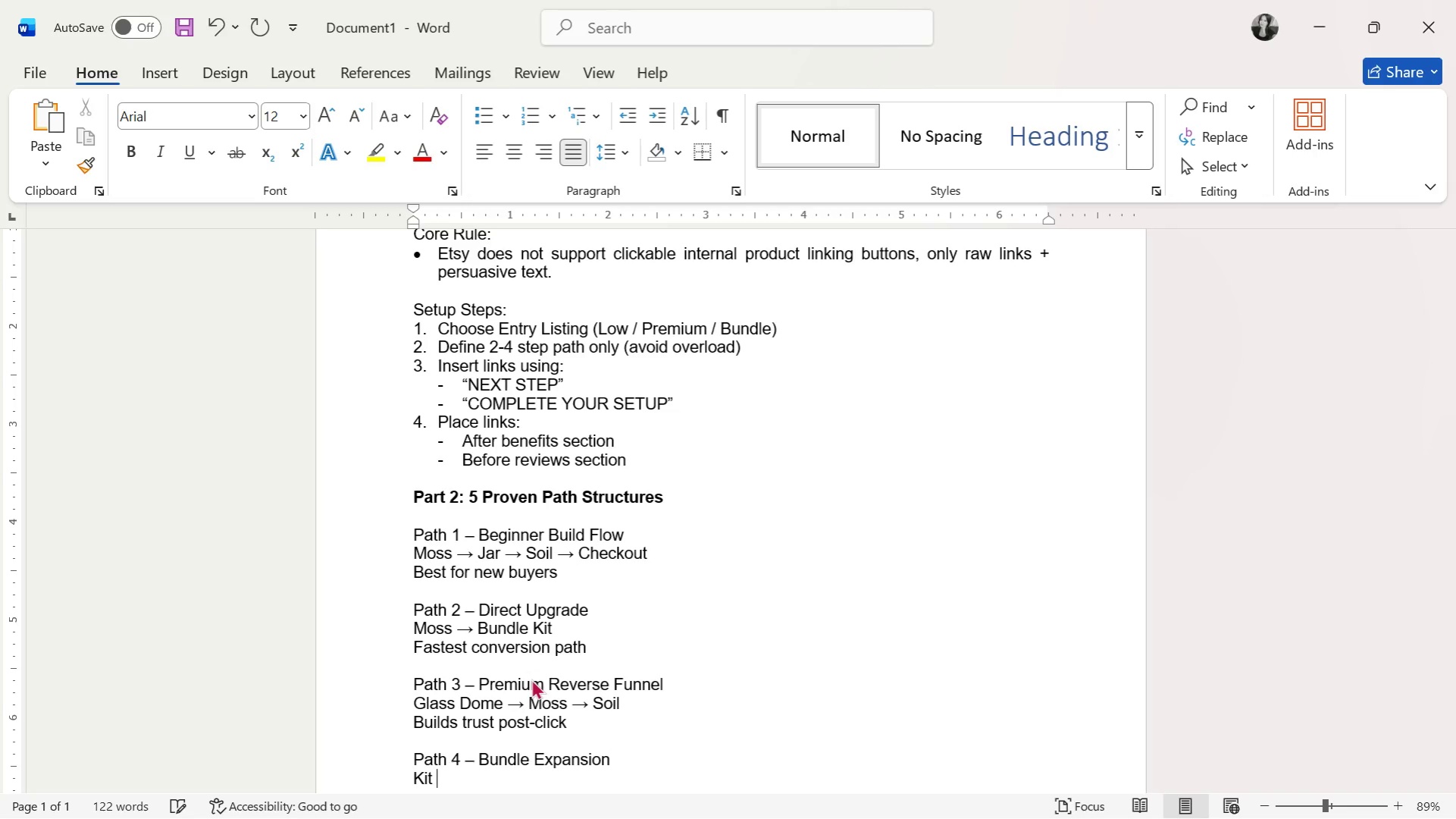 
key(Control+ControlLeft)
 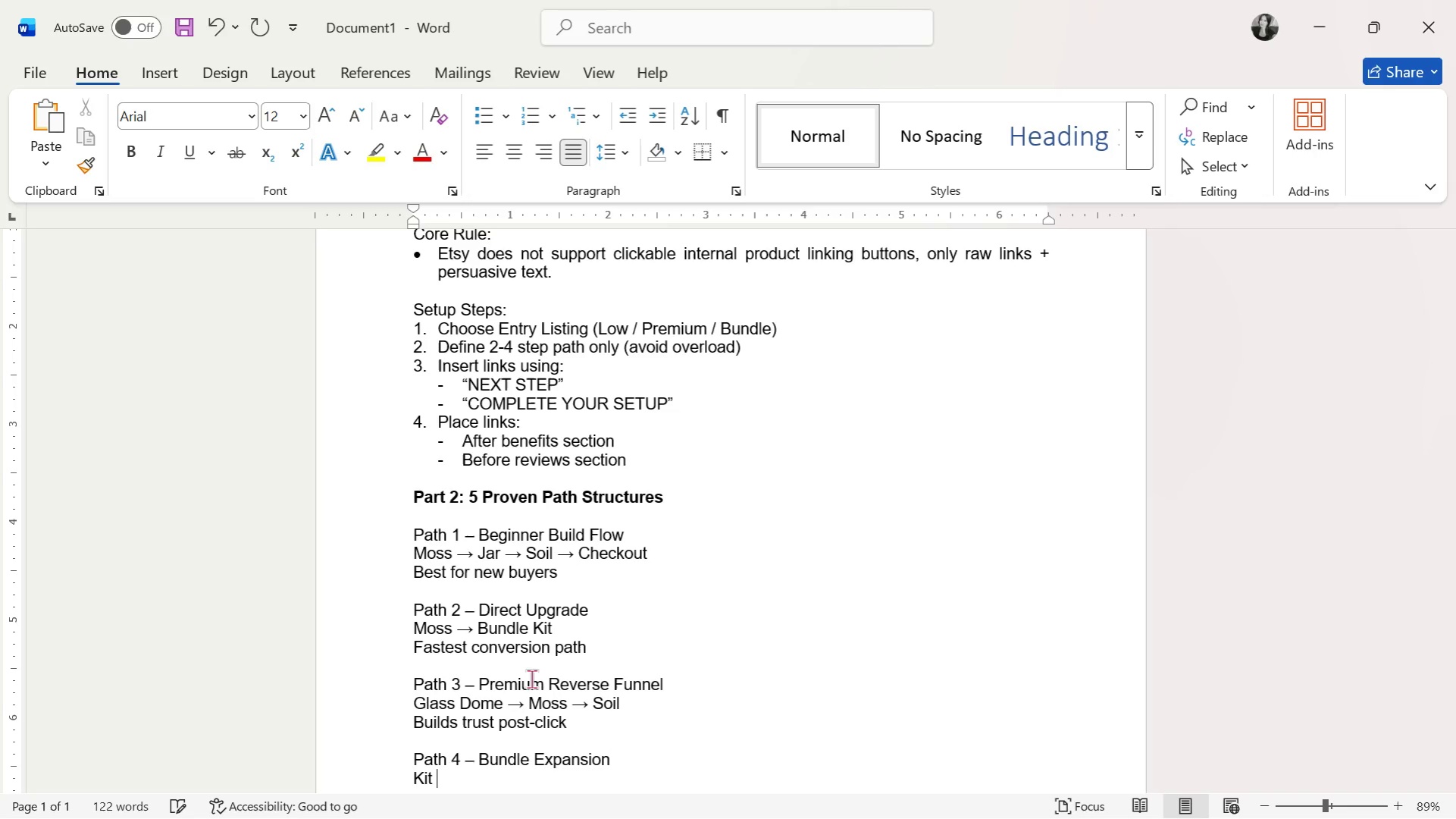 
key(Control+V)
 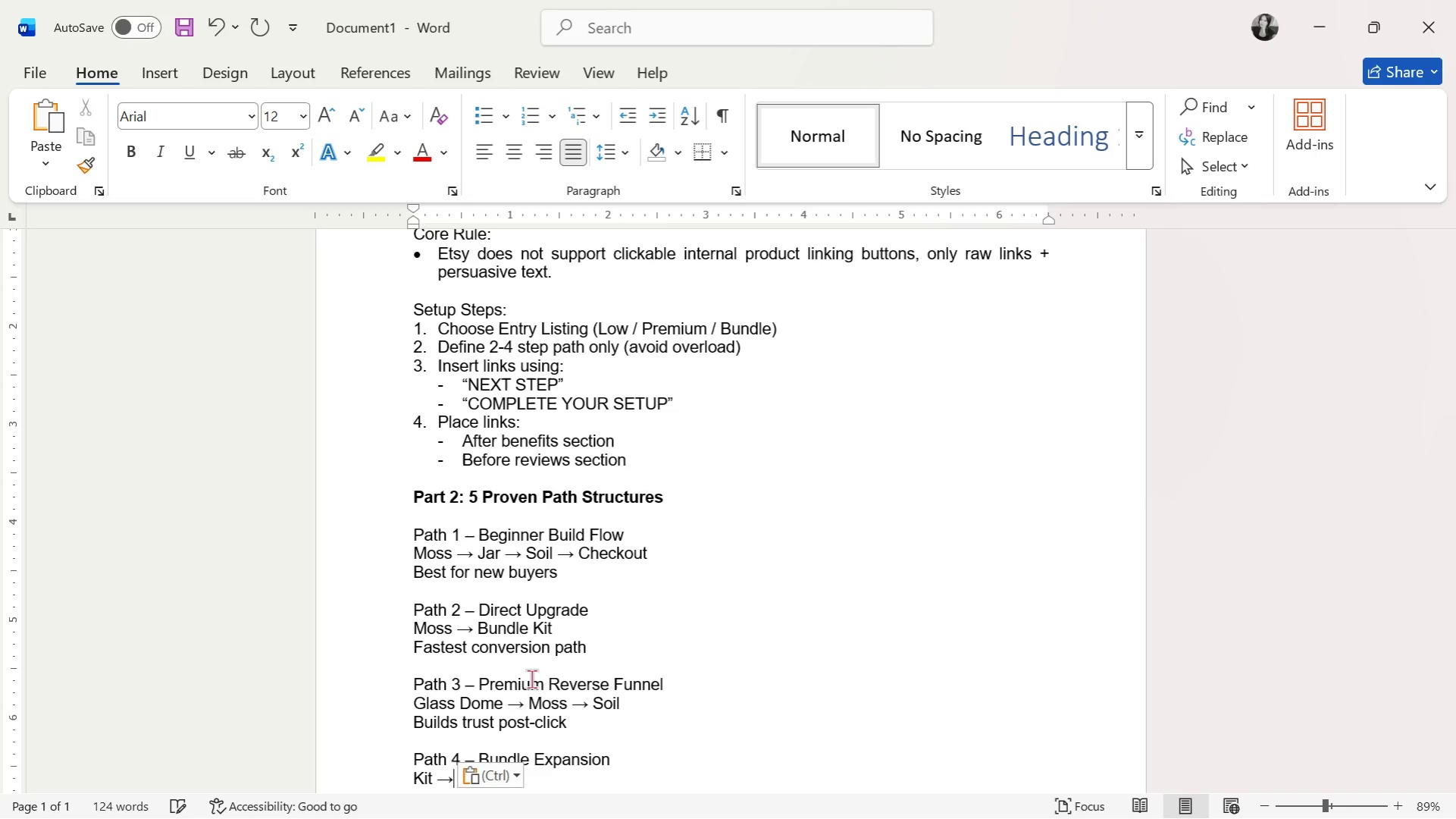 
type( Add-ons )
 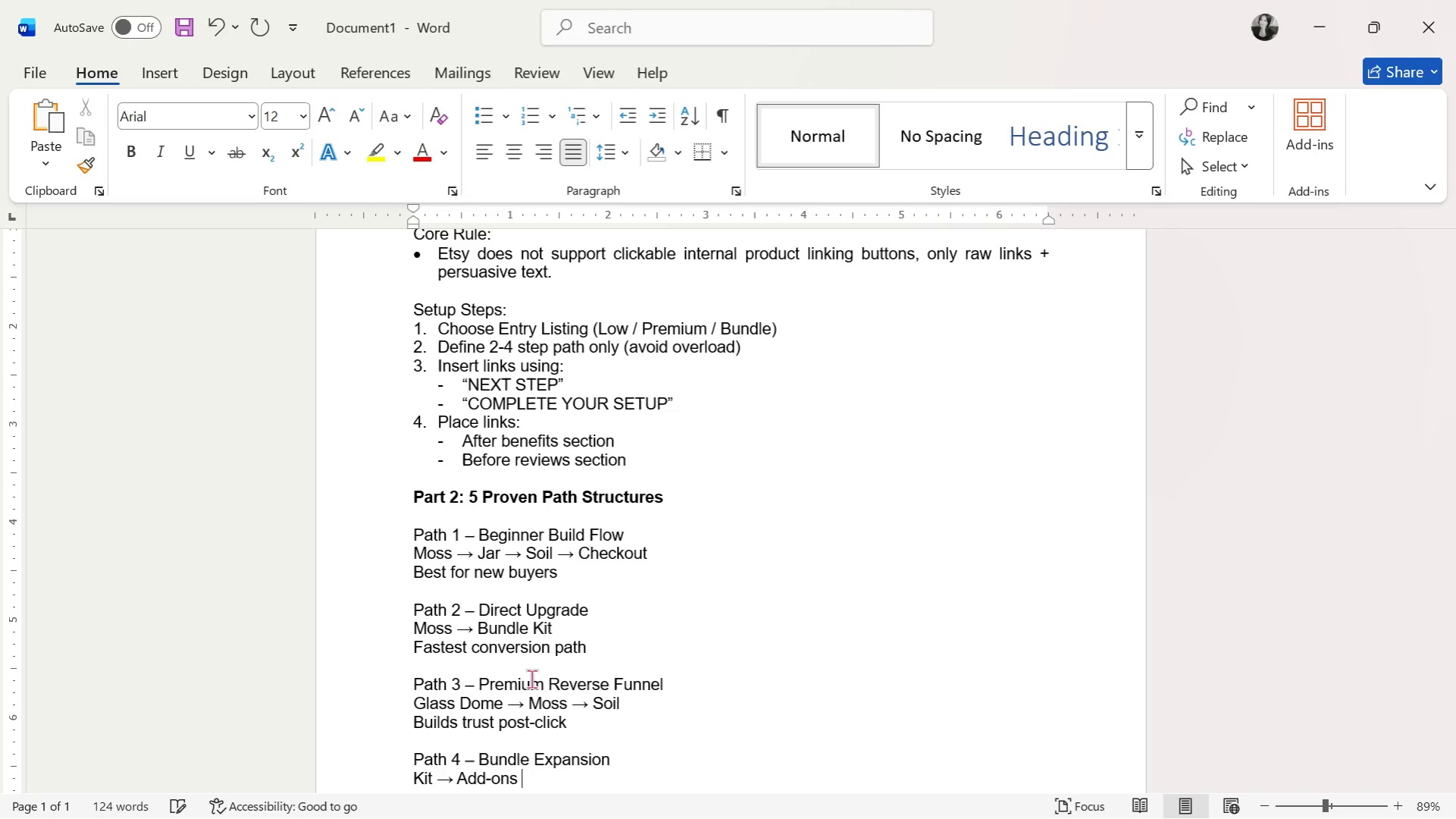 
key(Control+ControlLeft)
 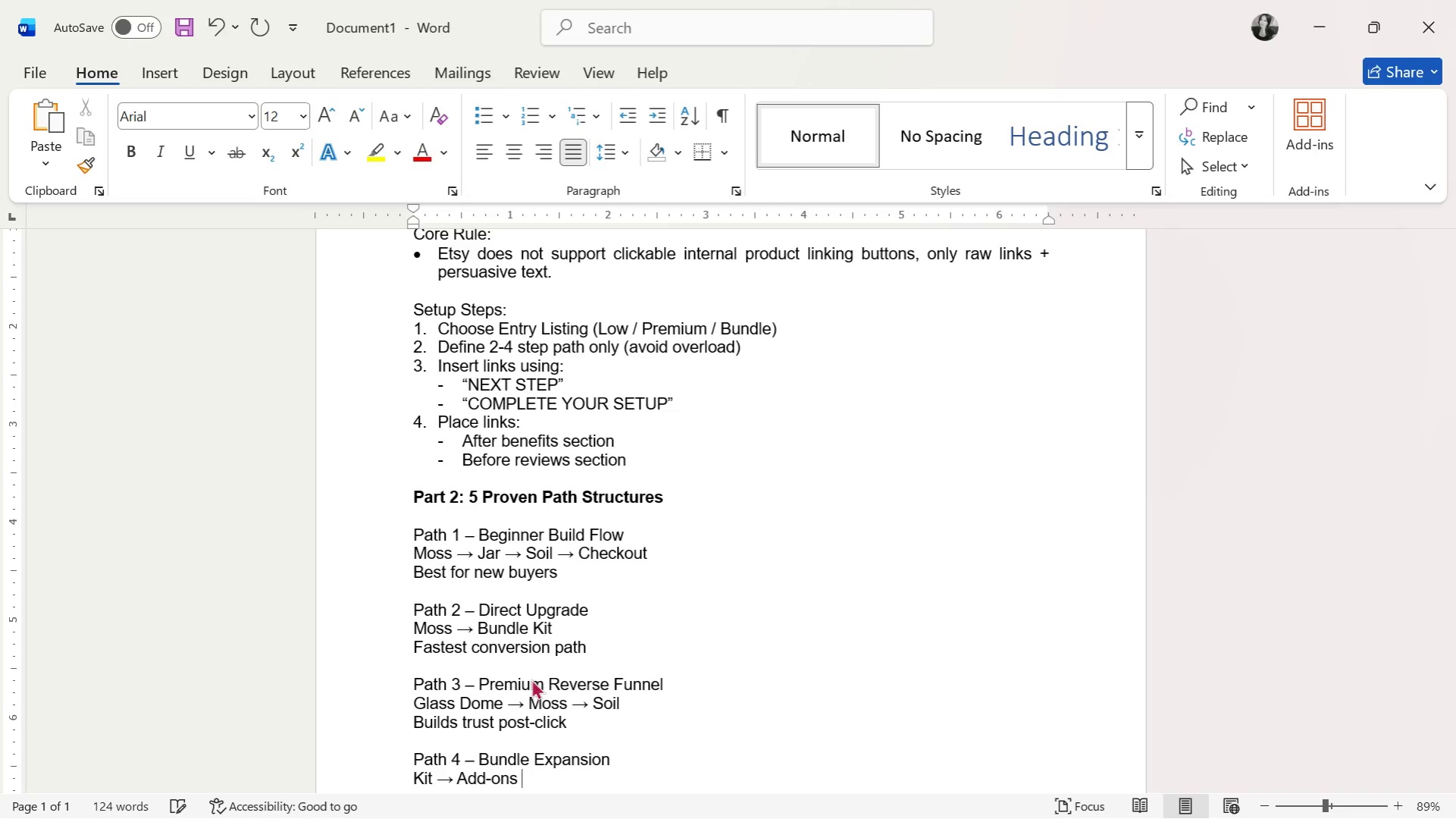 
key(Control+V)
 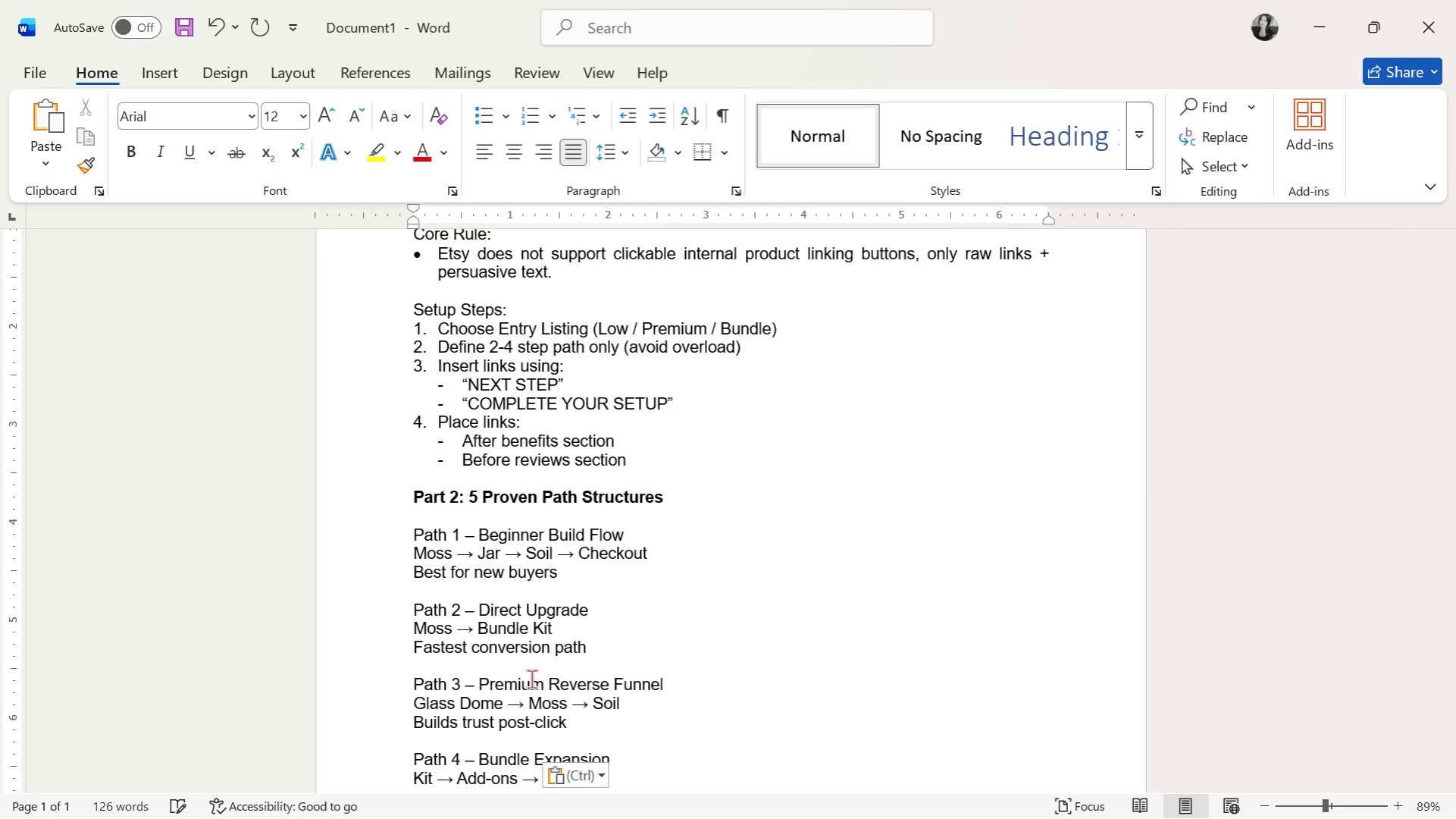 
type( T)
key(Backspace)
type(rAR)
key(Backspace)
key(Backspace)
key(Backspace)
type(Rare PL)
key(Backspace)
type(lants)
 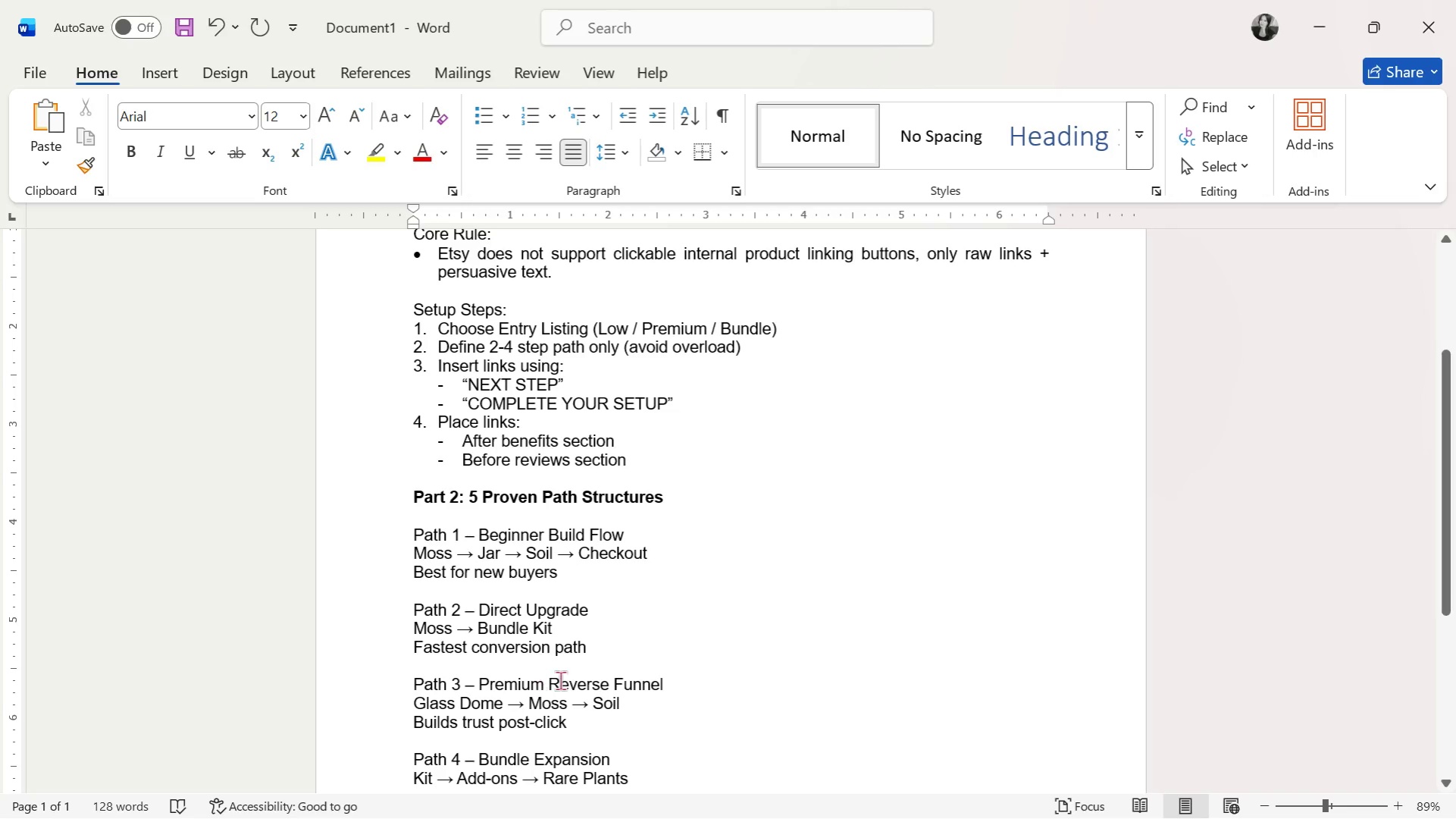 
scroll: coordinate [734, 667], scroll_direction: down, amount: 3.0
 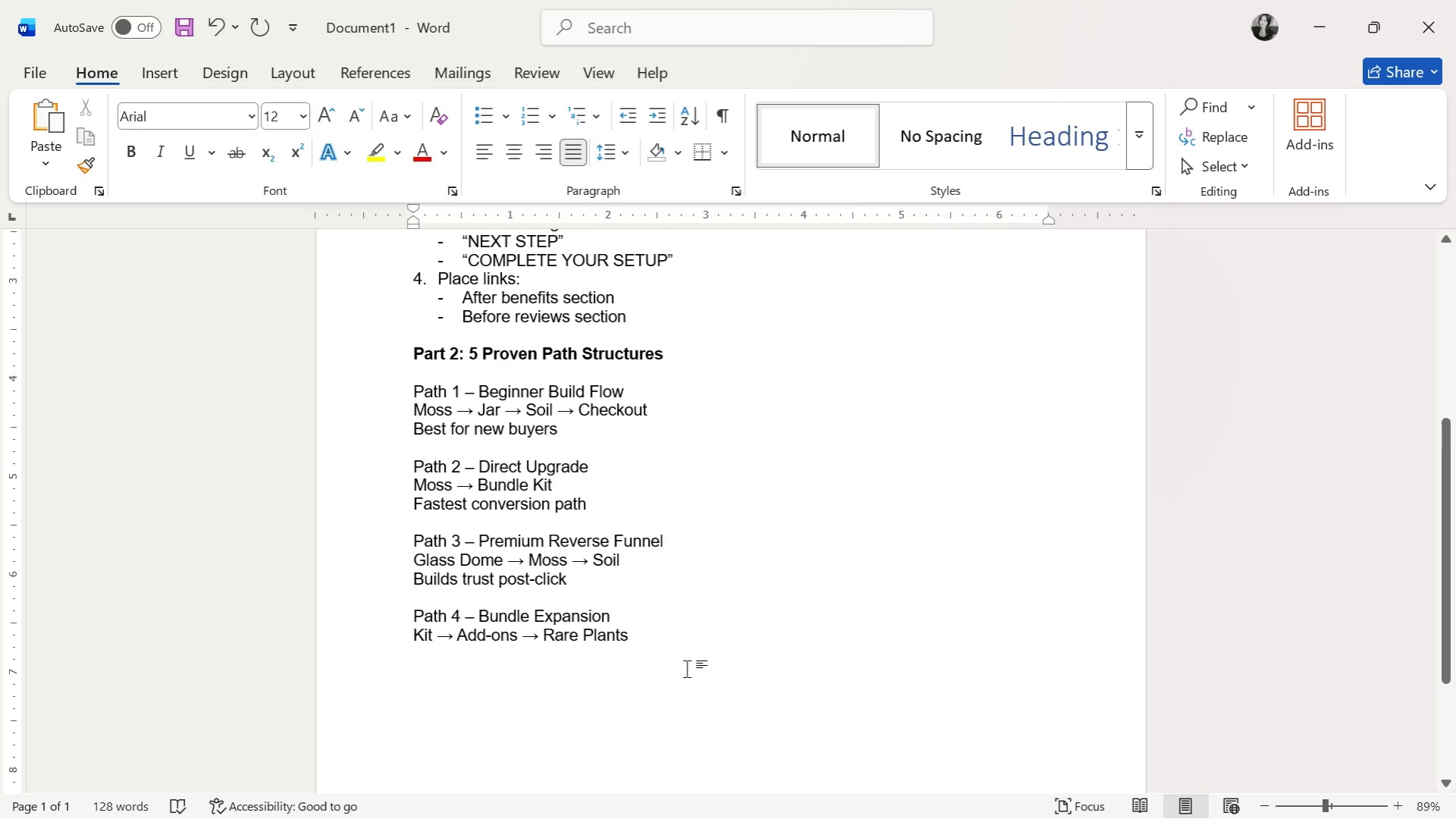 
key(Space)
 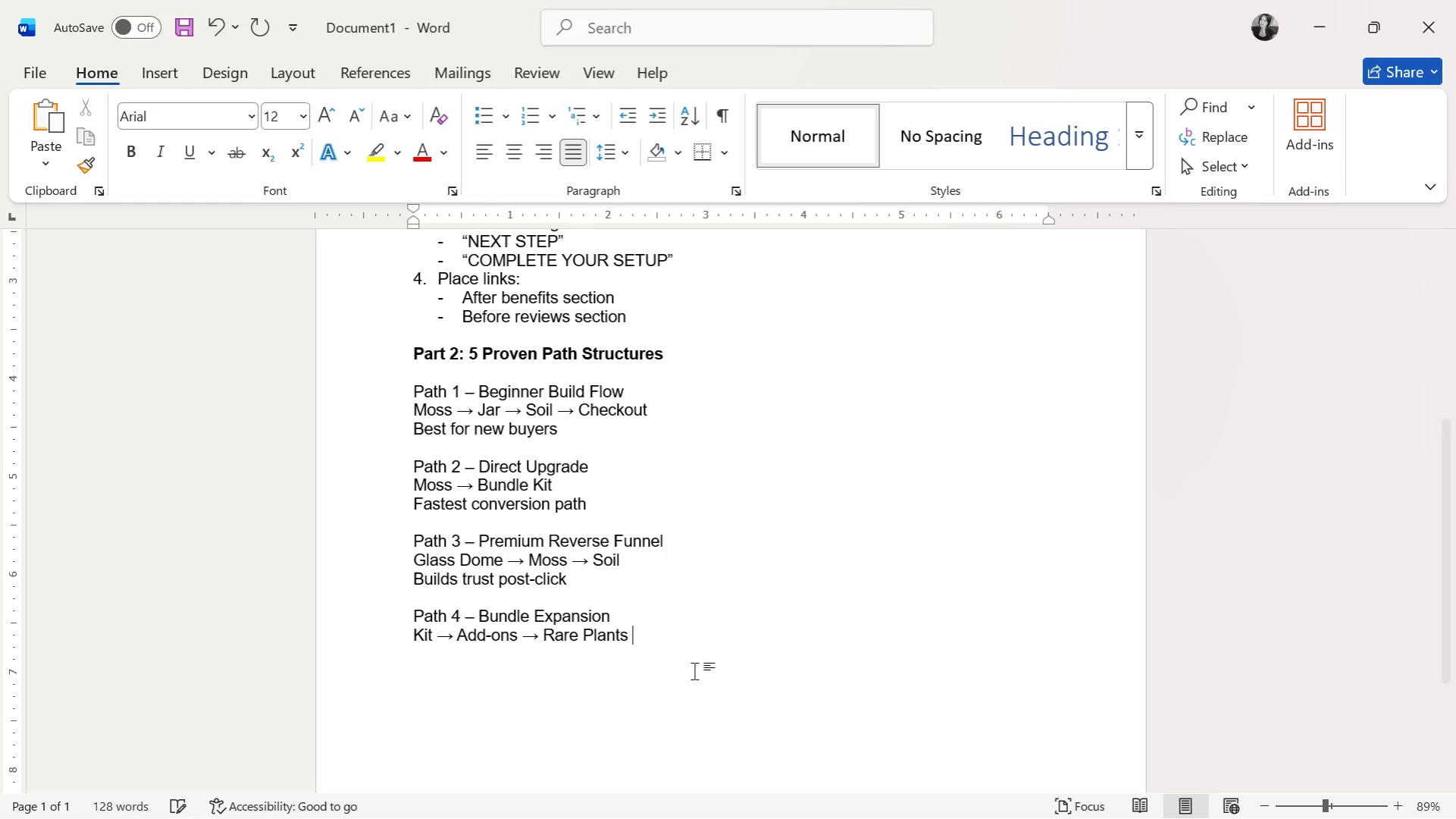 
key(Control+V)
 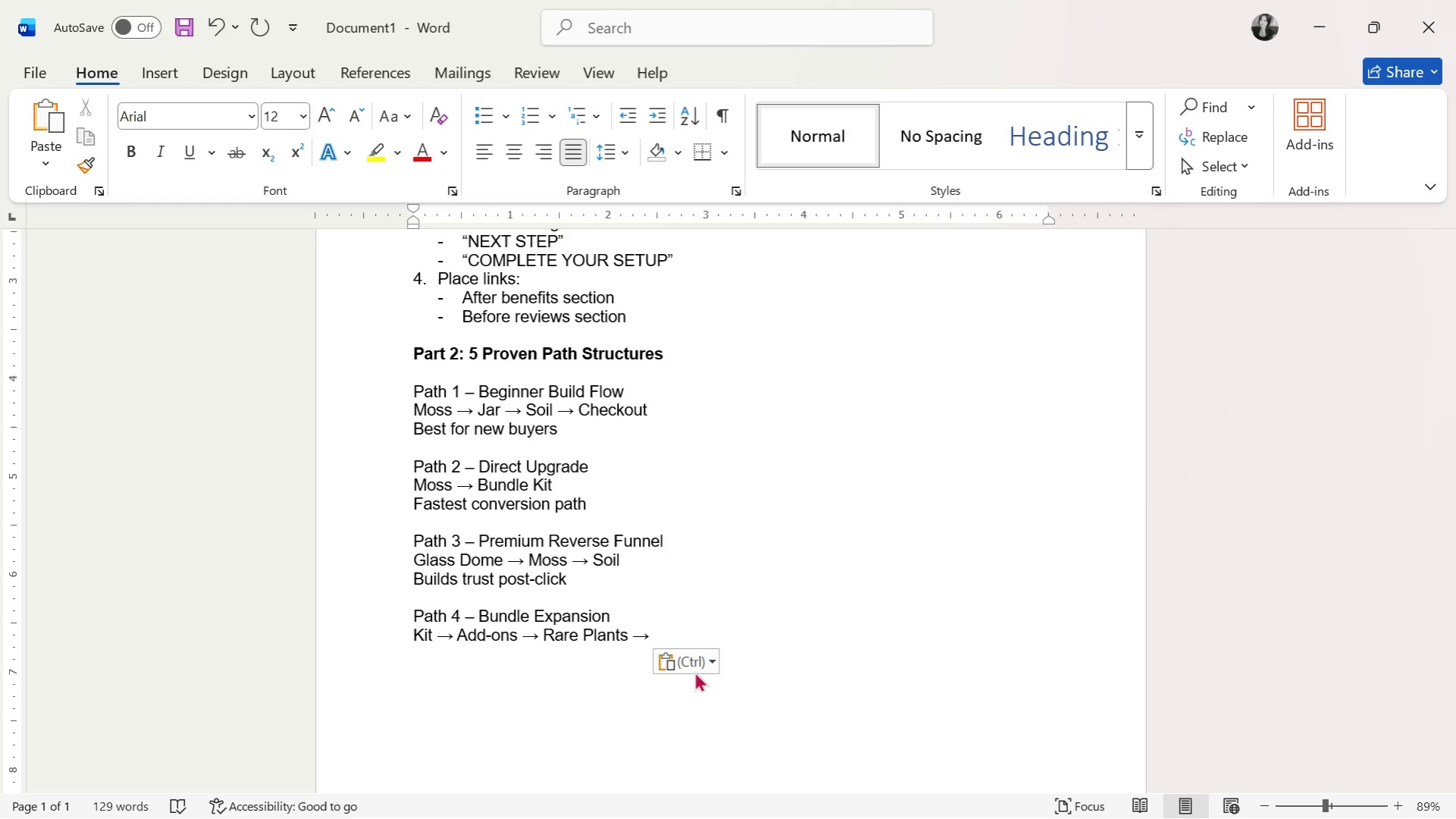 
key(Backspace)
 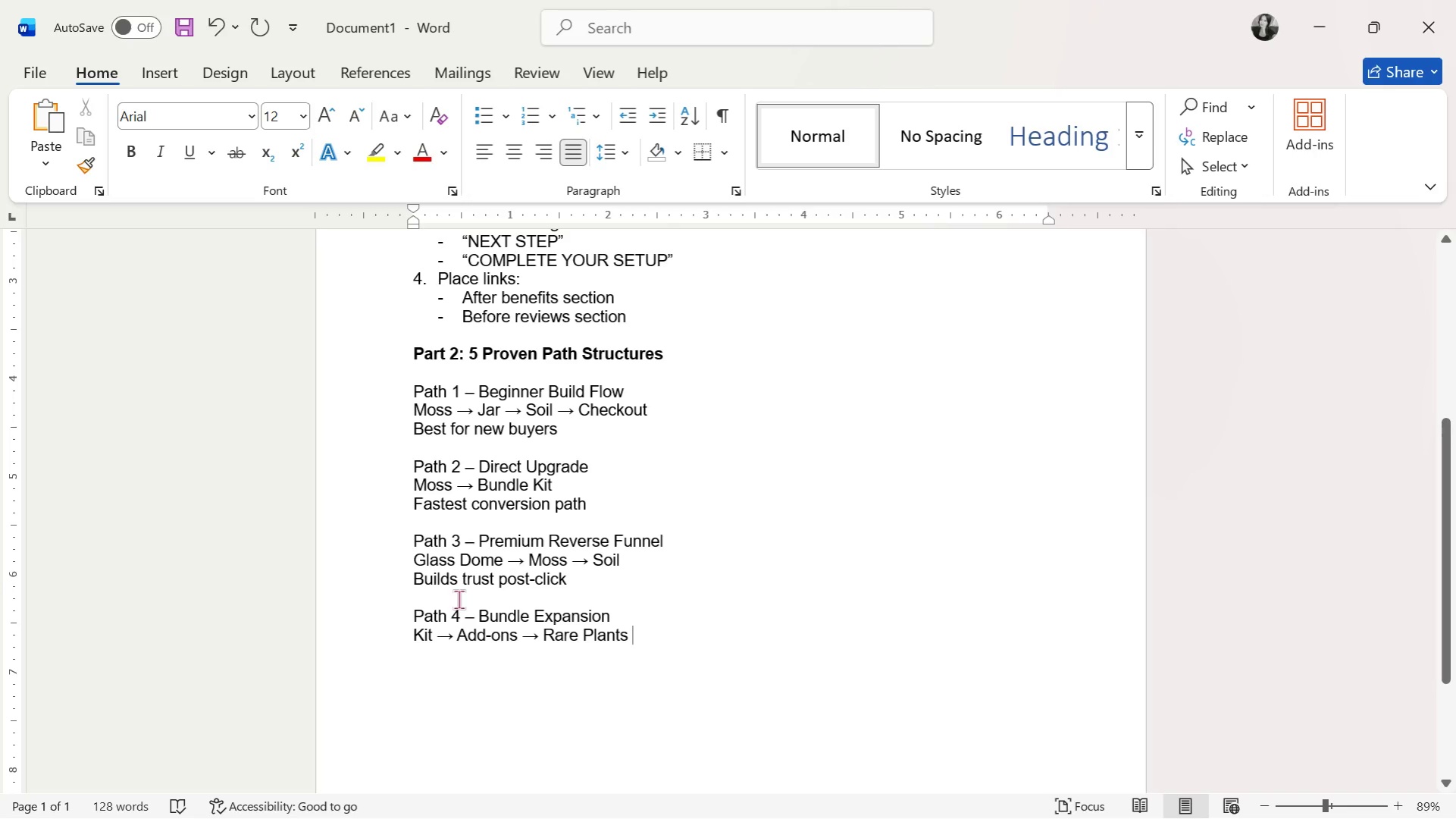 
wait(22.67)
 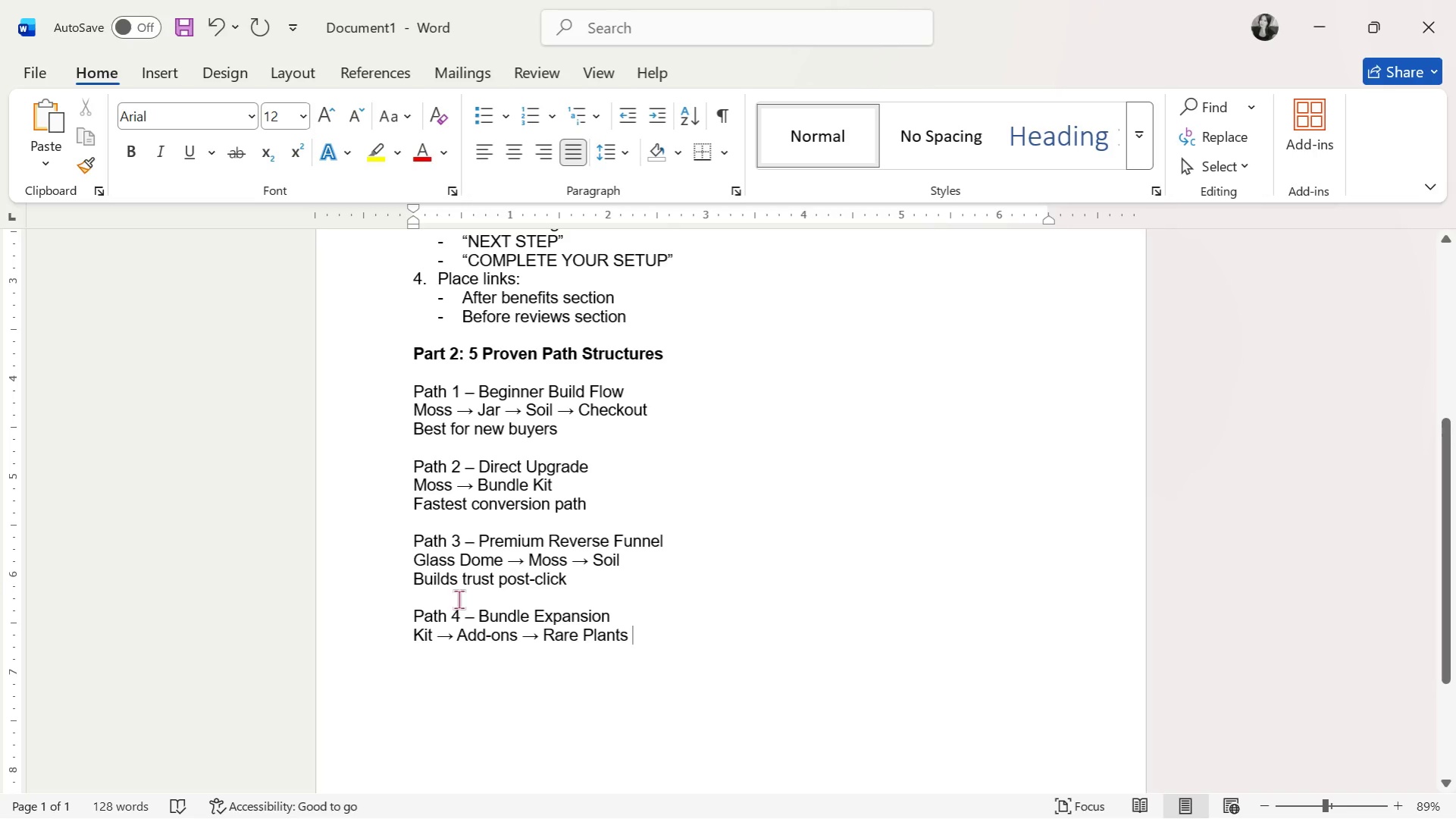 
key(Alt+AltLeft)
 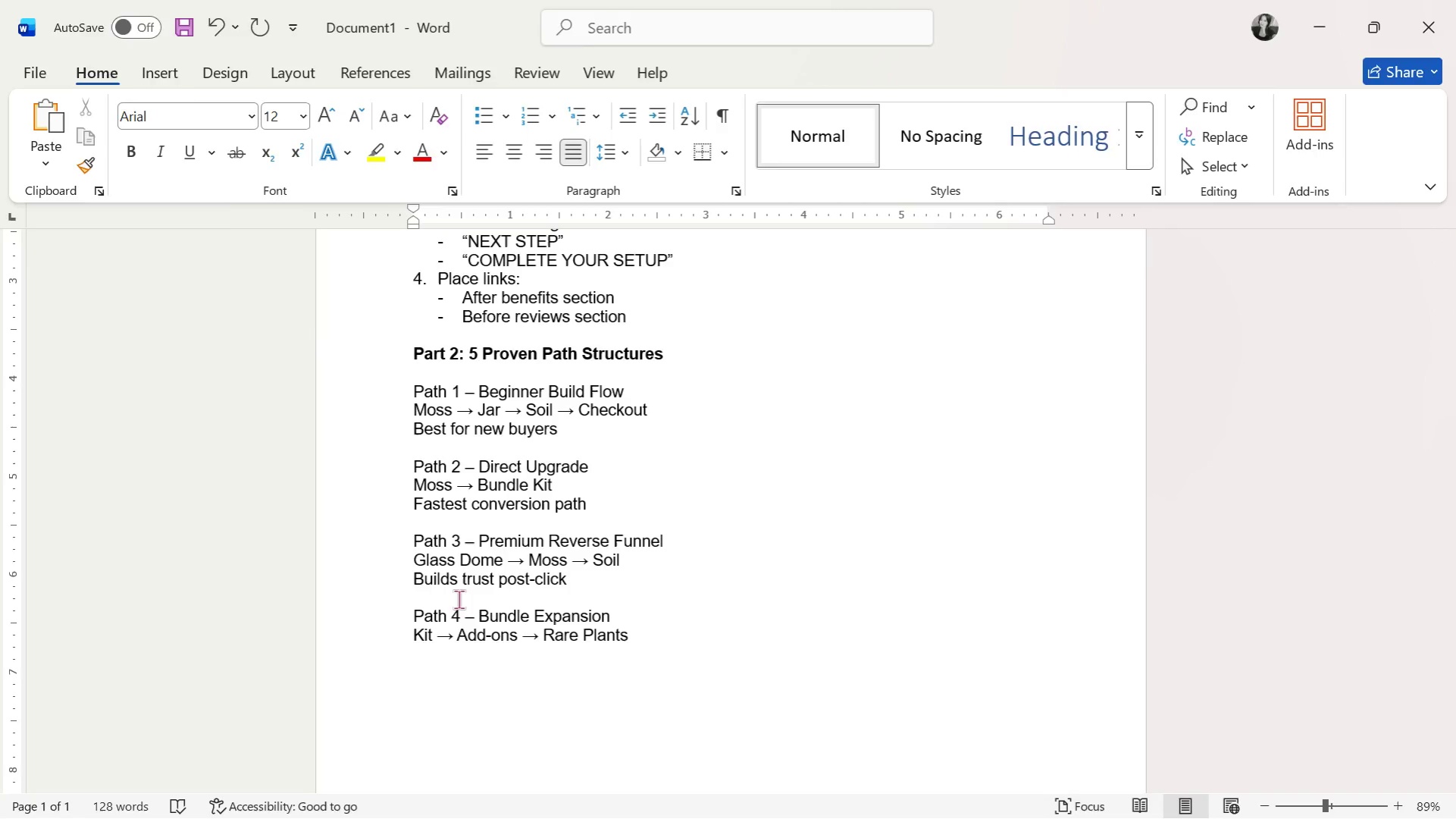 
key(Alt+Tab)